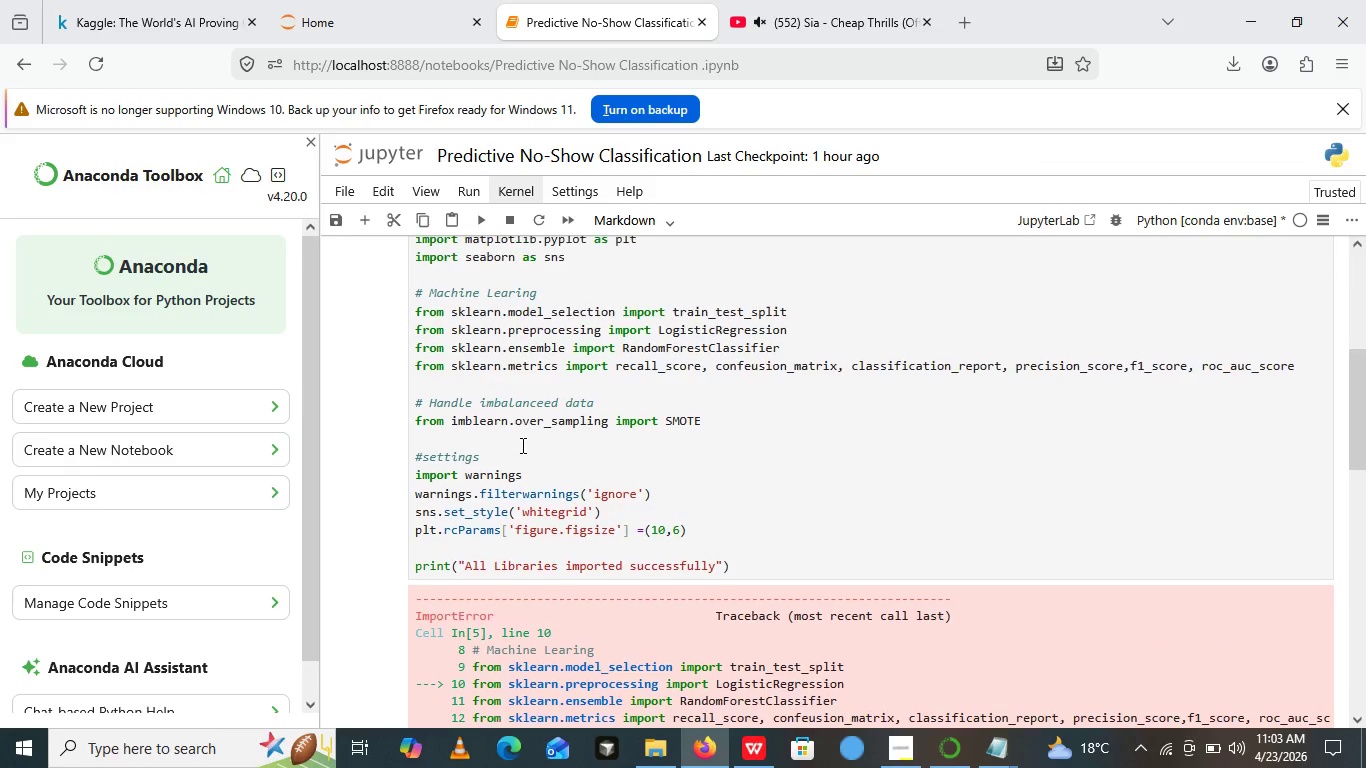 
scroll: coordinate [521, 445], scroll_direction: none, amount: 0.0
 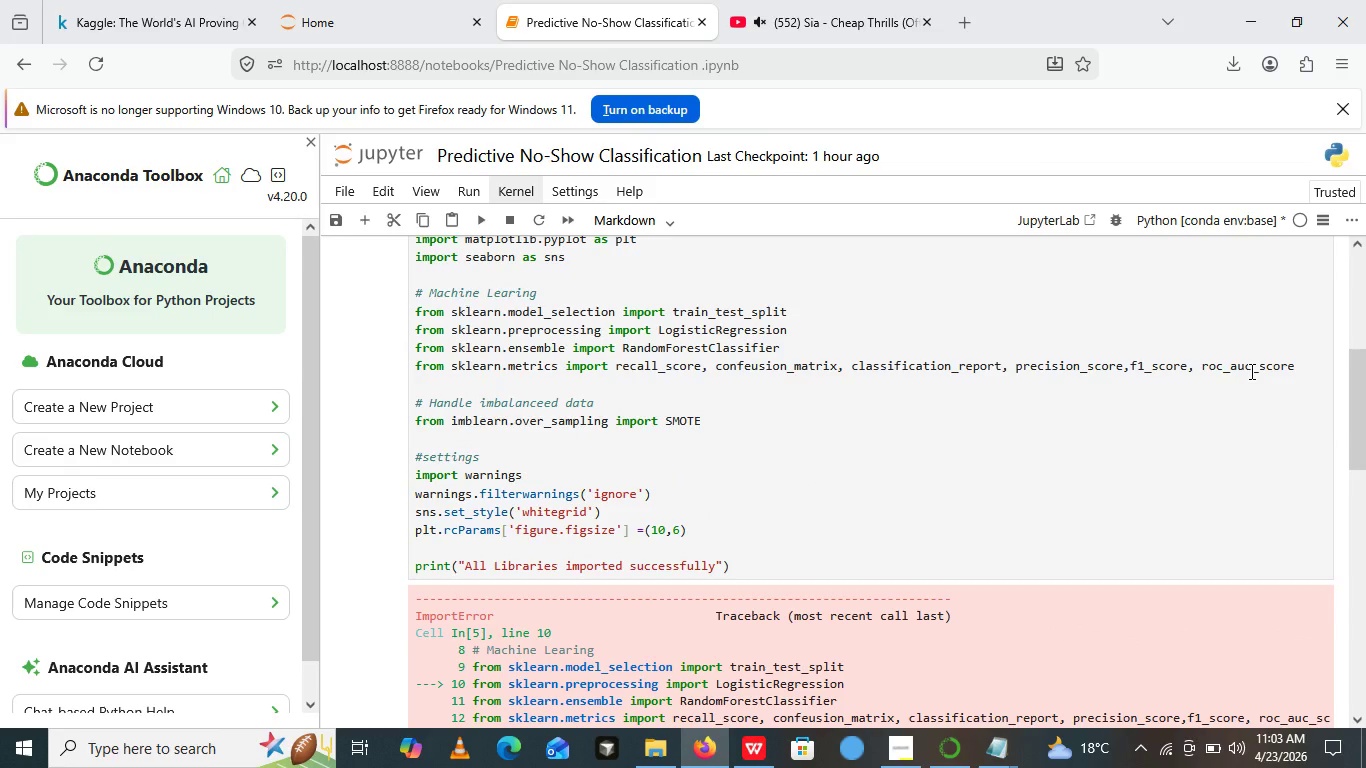 
wait(10.53)
 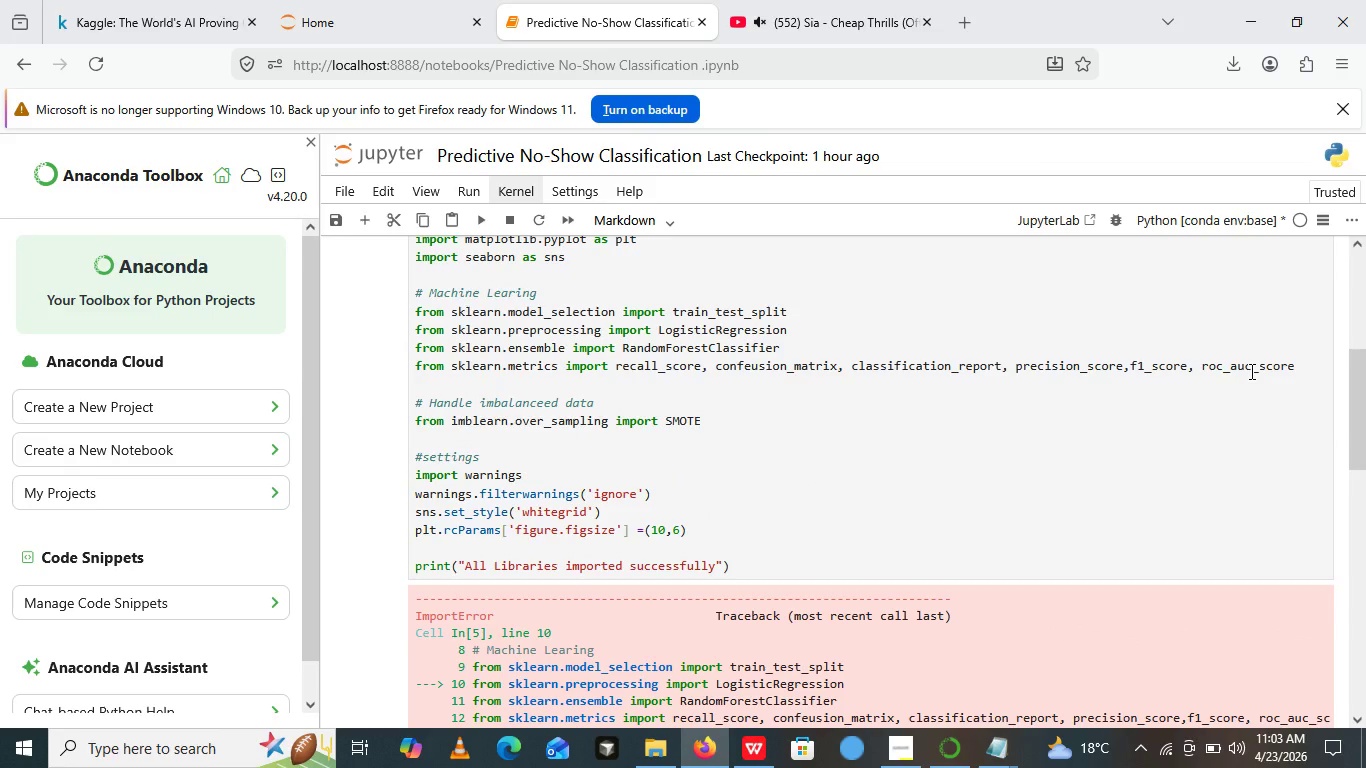 
left_click([849, 365])
 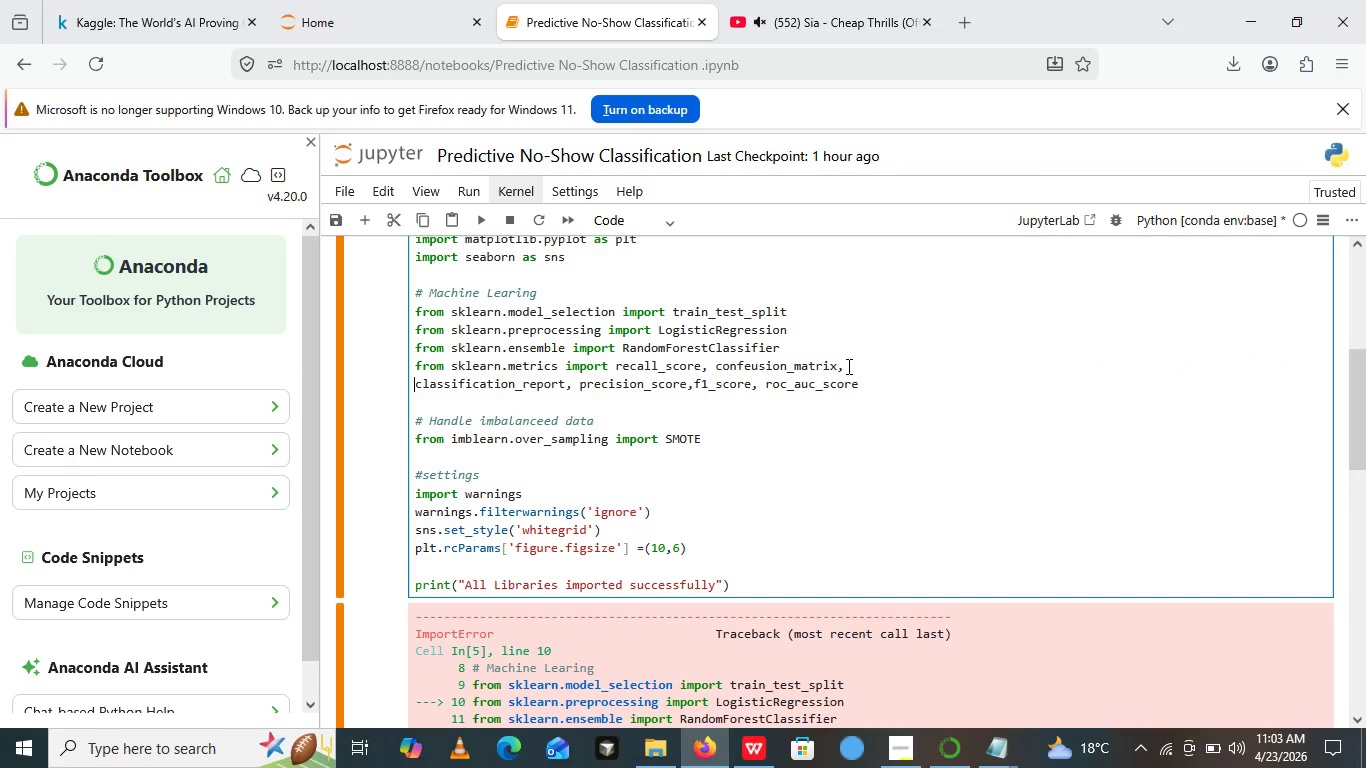 
key(Enter)
 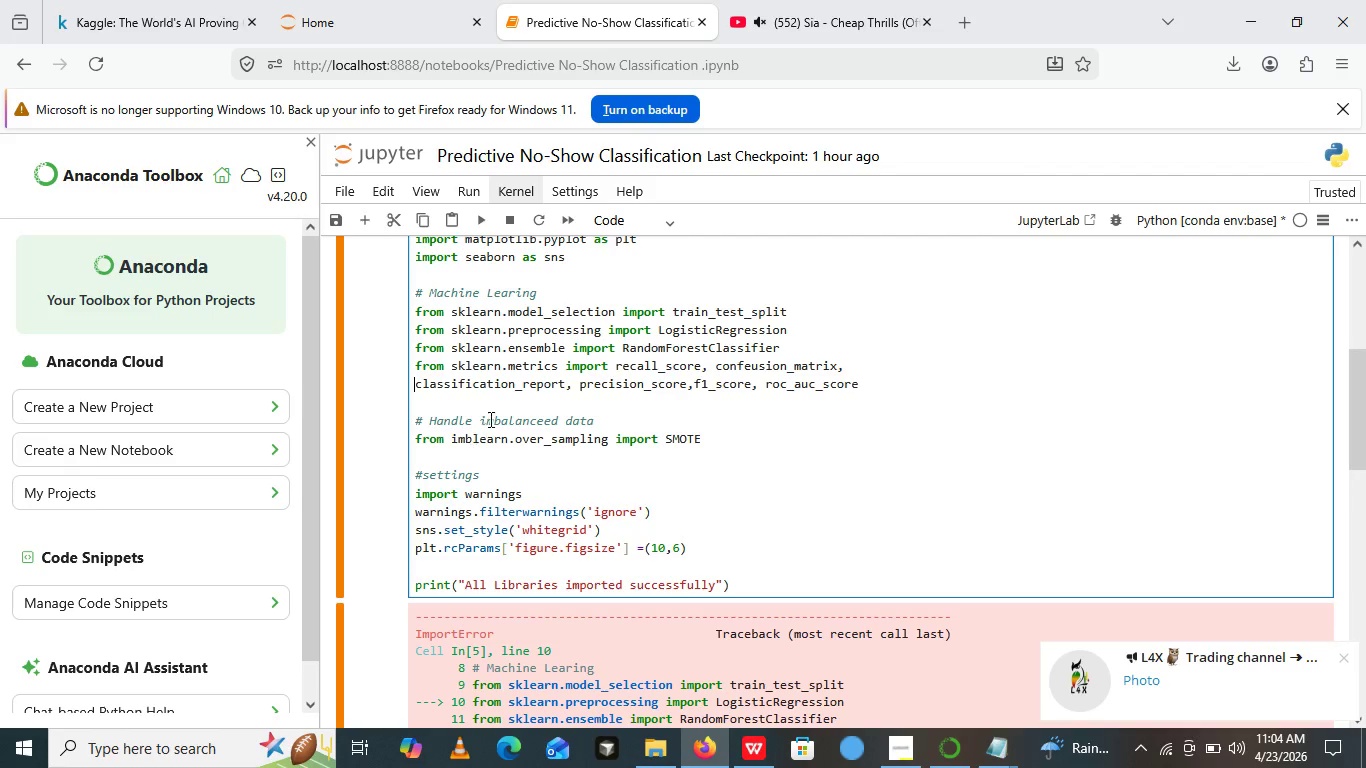 
wait(29.0)
 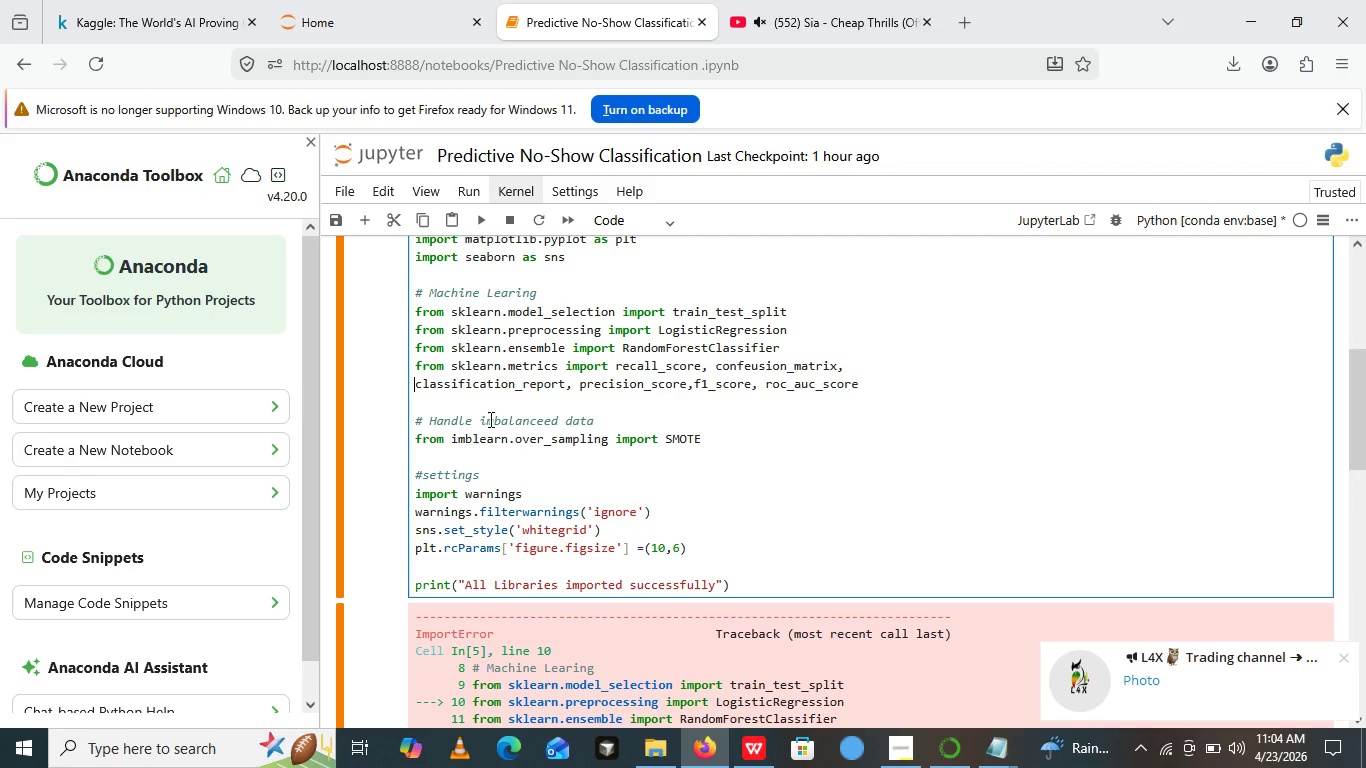 
left_click([869, 380])
 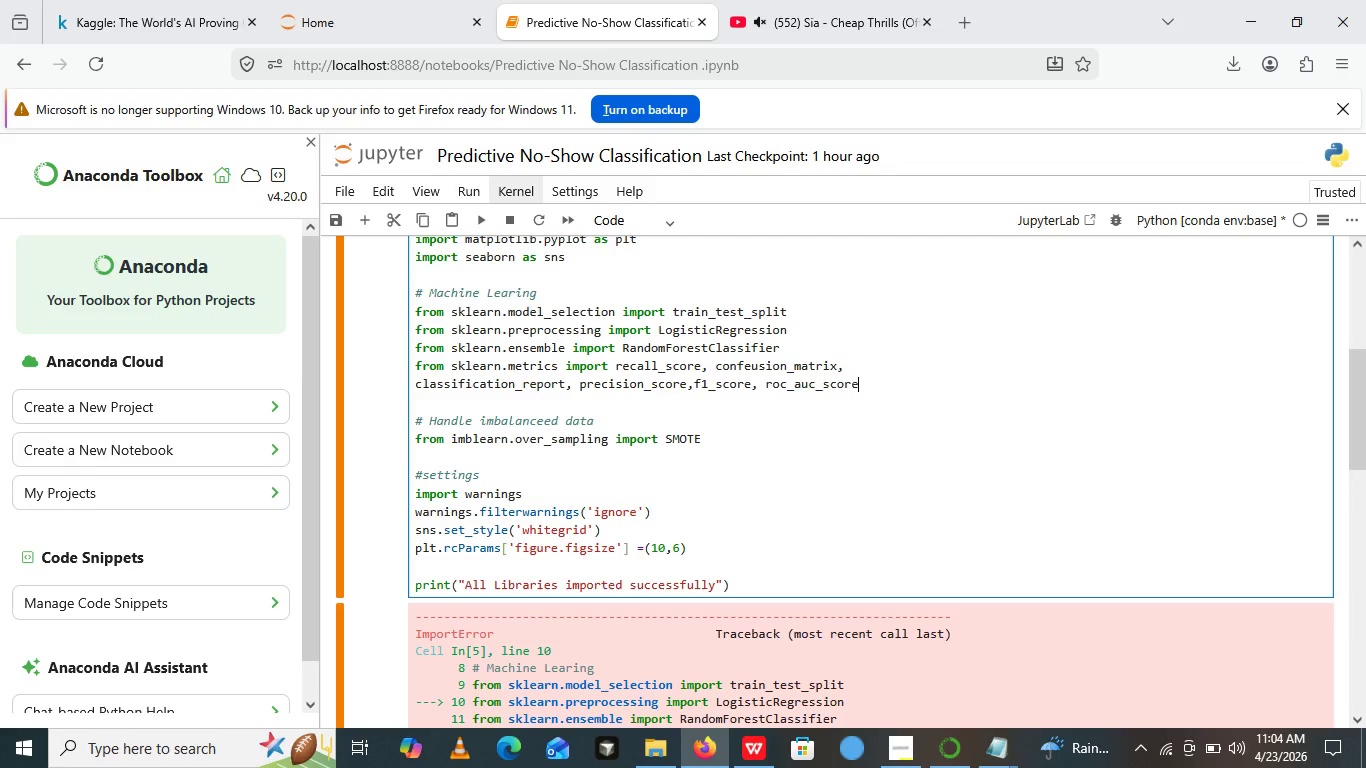 
key(Comma)
 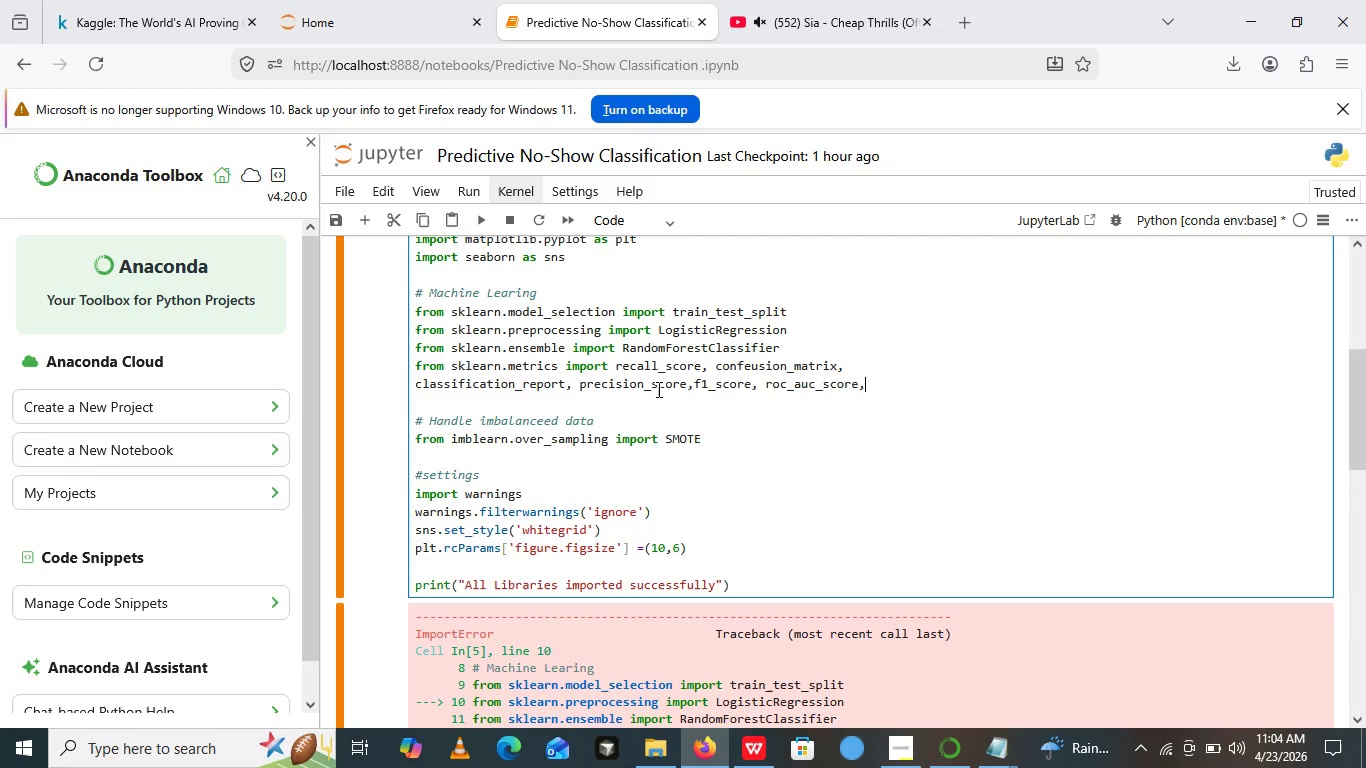 
wait(7.88)
 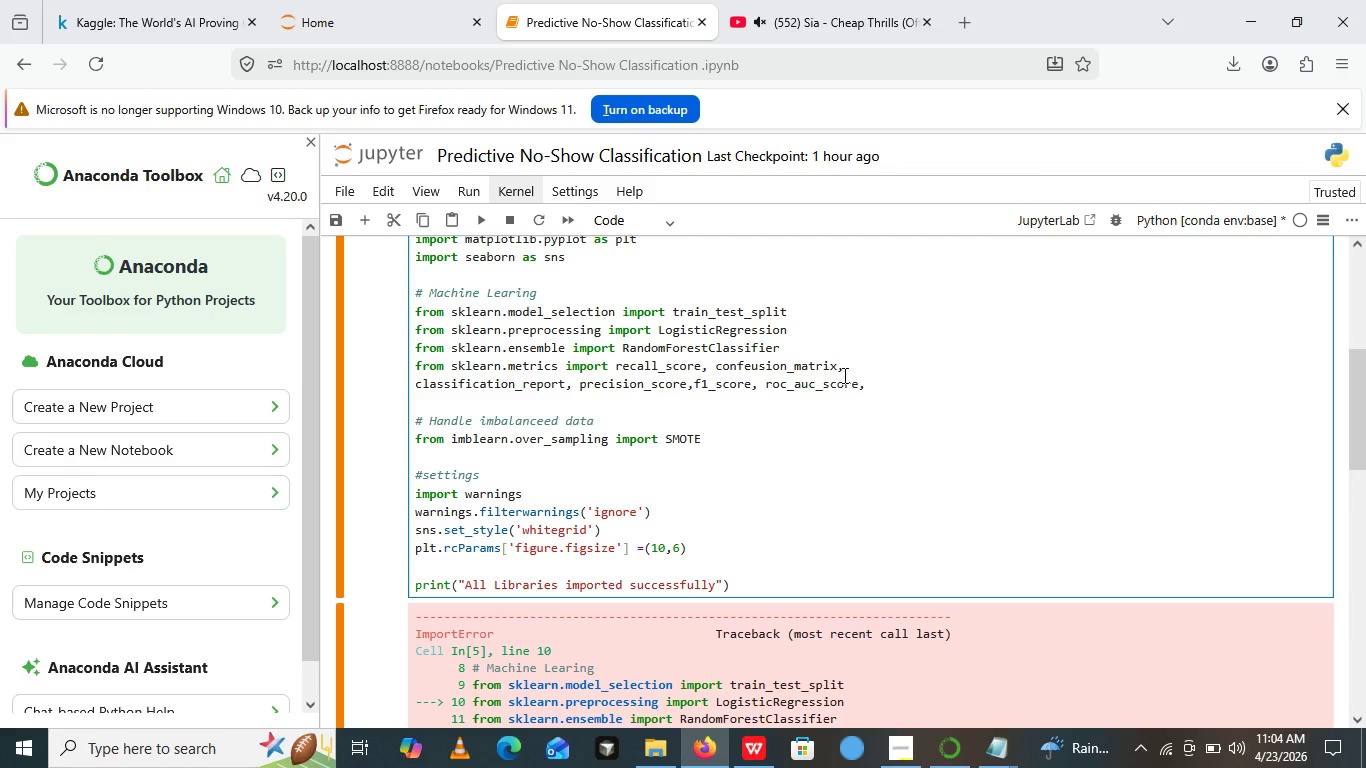 
left_click([694, 387])
 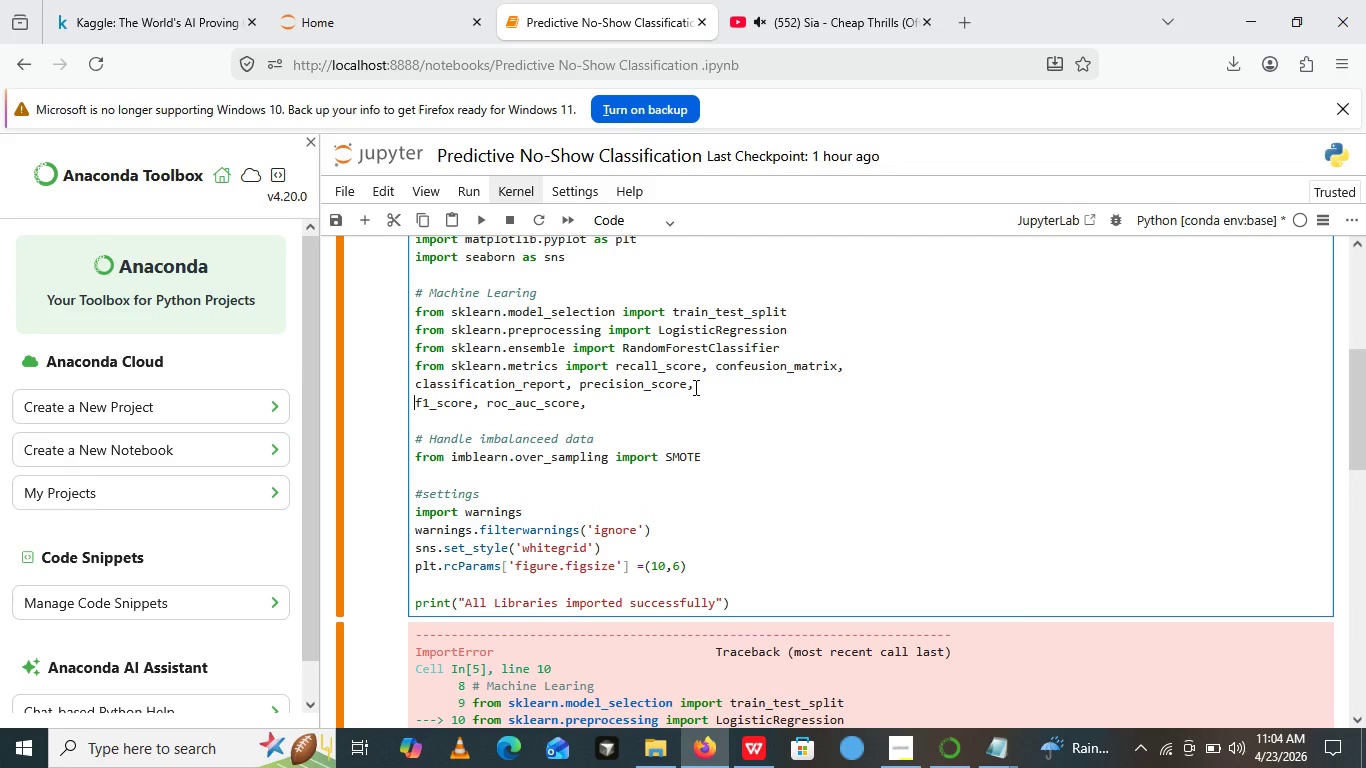 
key(Enter)
 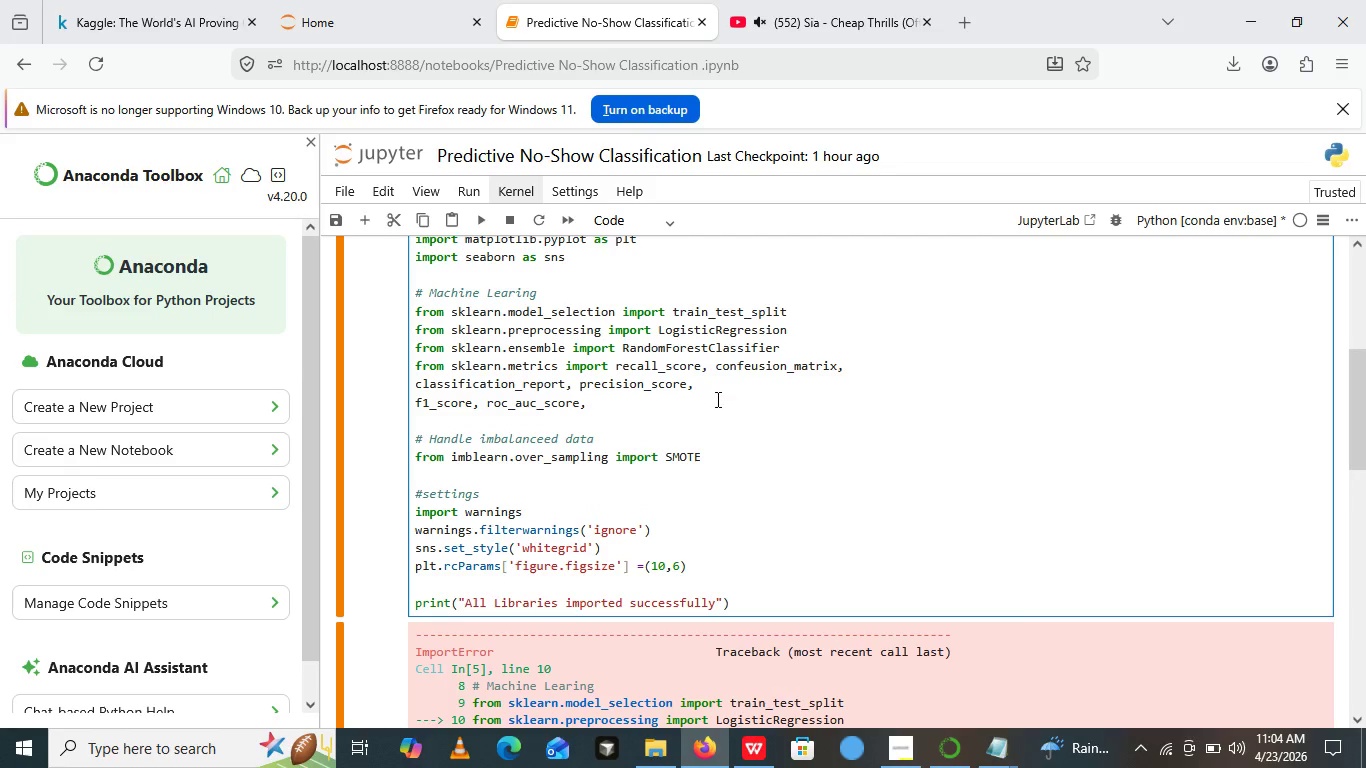 
left_click([613, 413])
 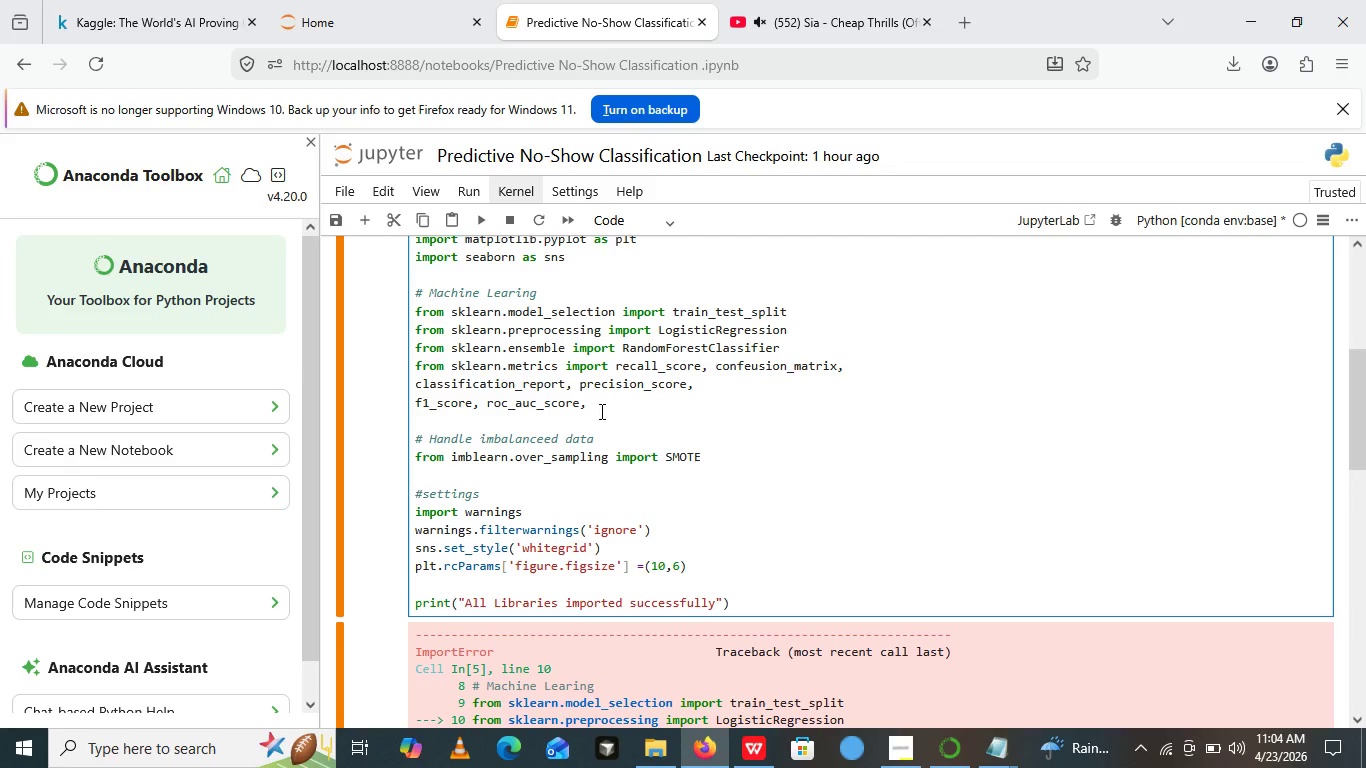 
left_click([590, 406])
 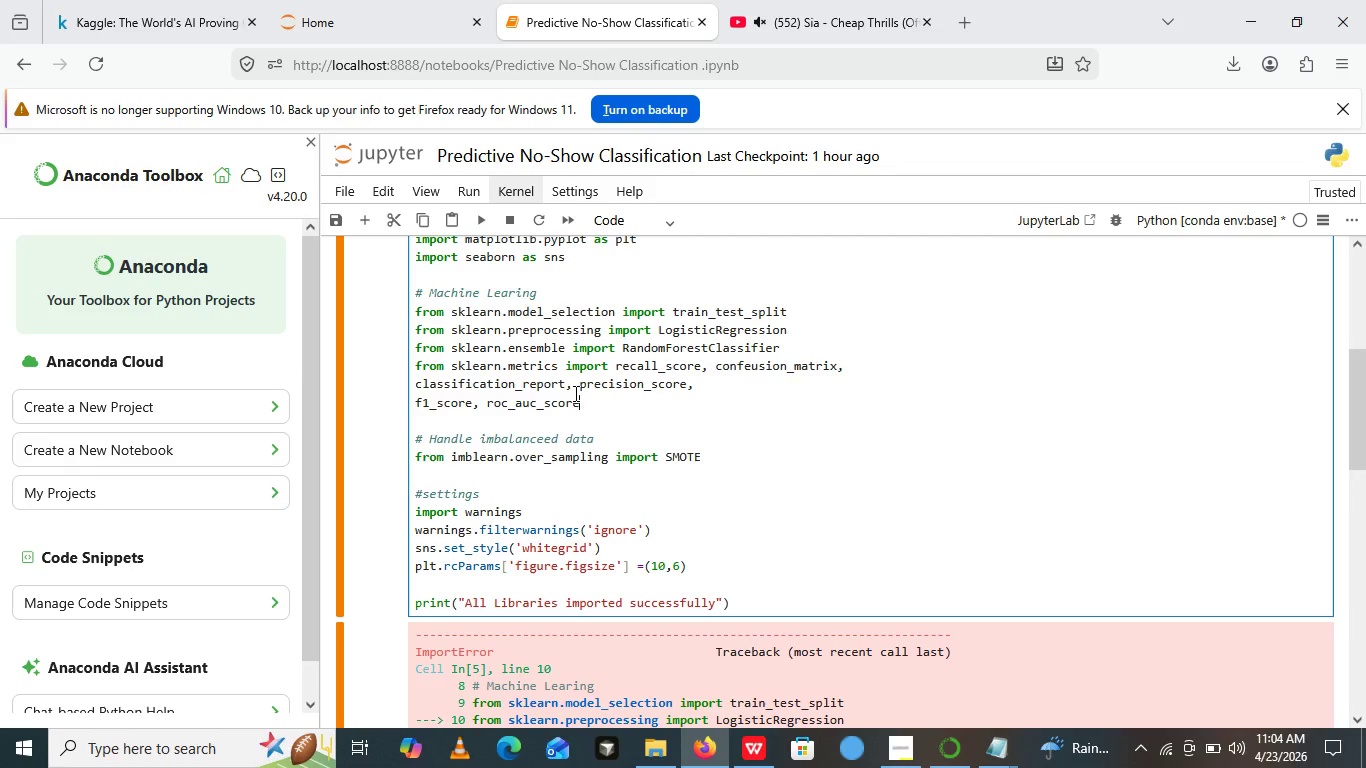 
key(Backspace)
 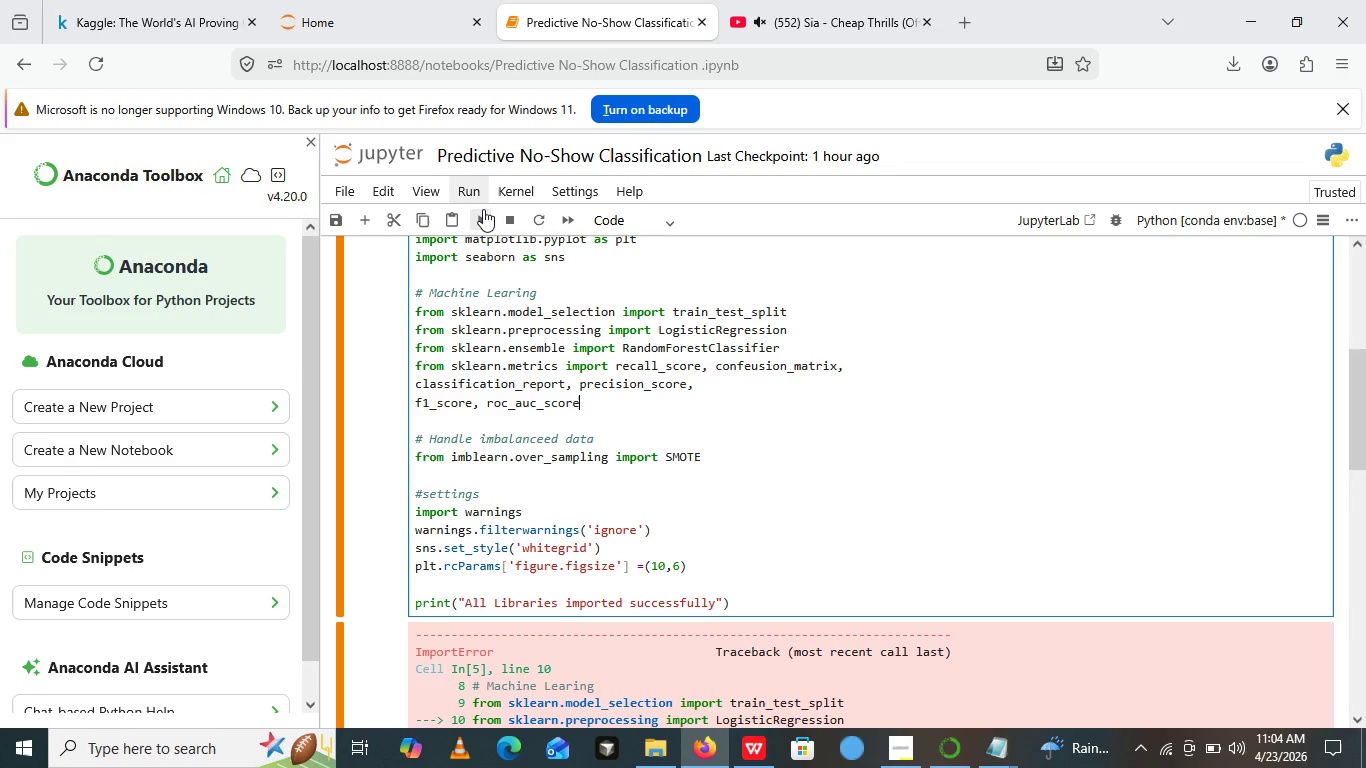 
left_click([483, 209])
 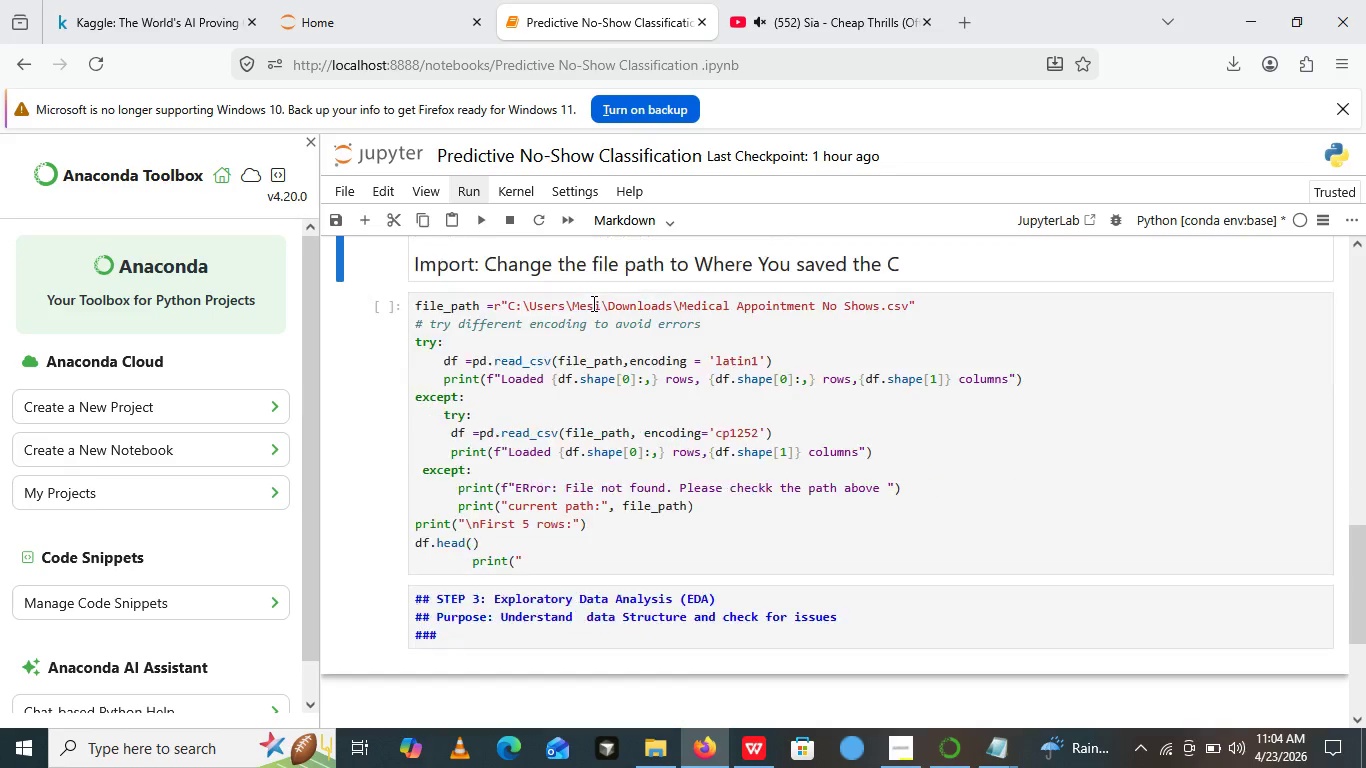 
scroll: coordinate [592, 302], scroll_direction: down, amount: 1.0
 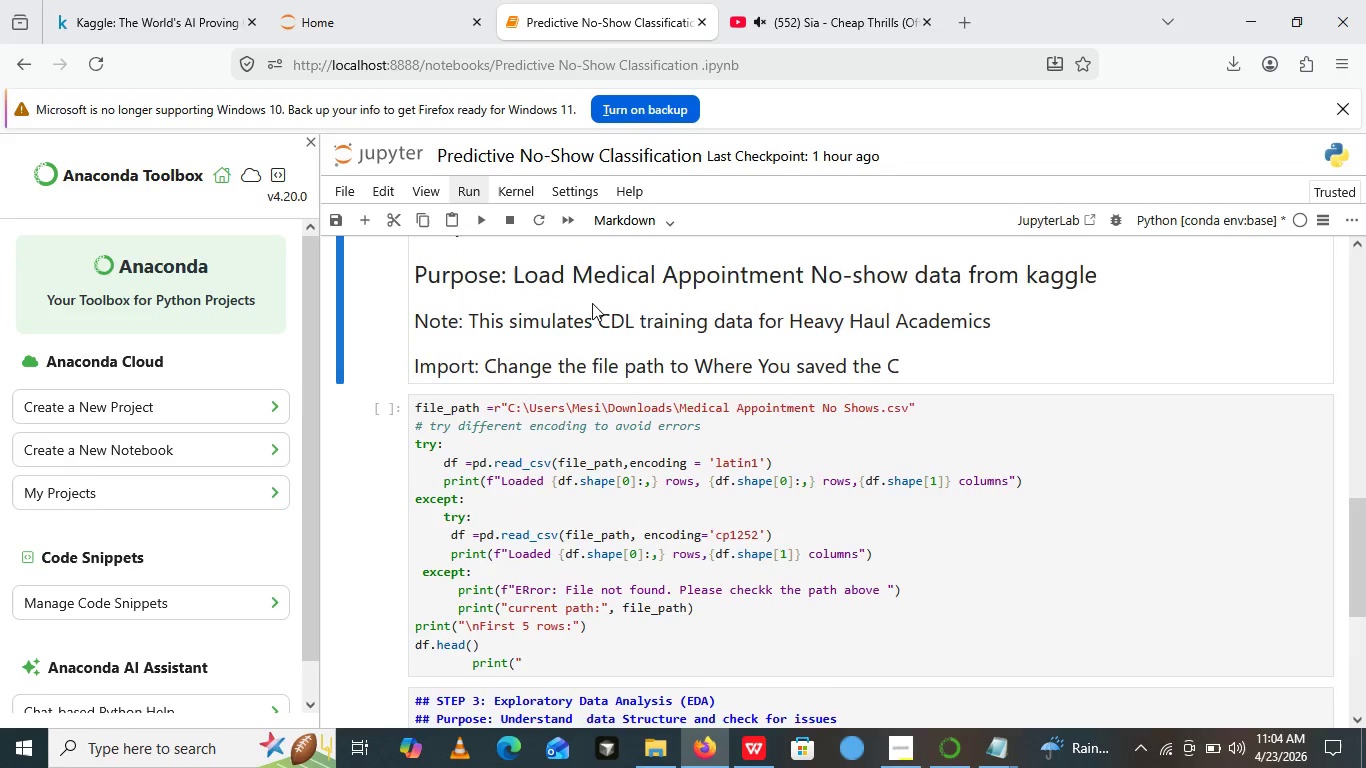 
scroll: coordinate [592, 303], scroll_direction: up, amount: 3.0
 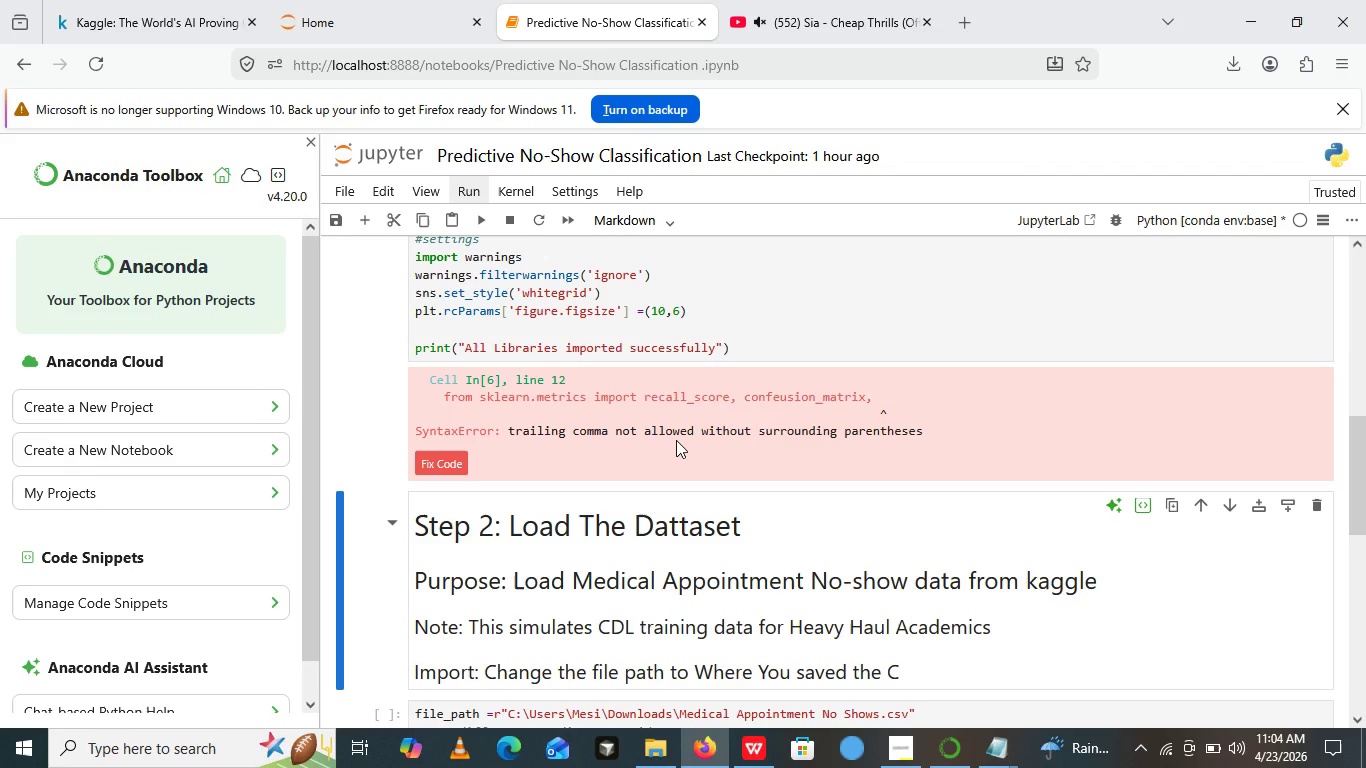 
wait(19.99)
 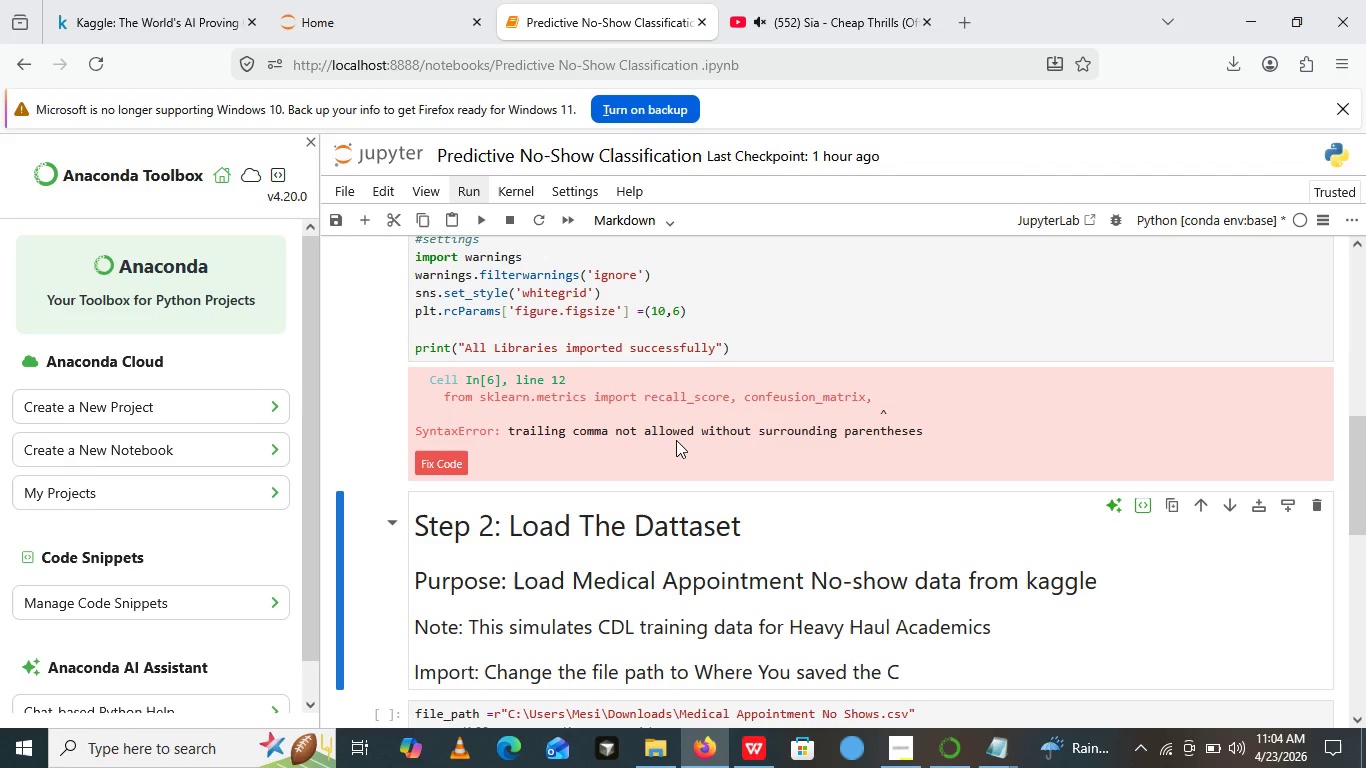 
scroll: coordinate [640, 406], scroll_direction: up, amount: 2.0
 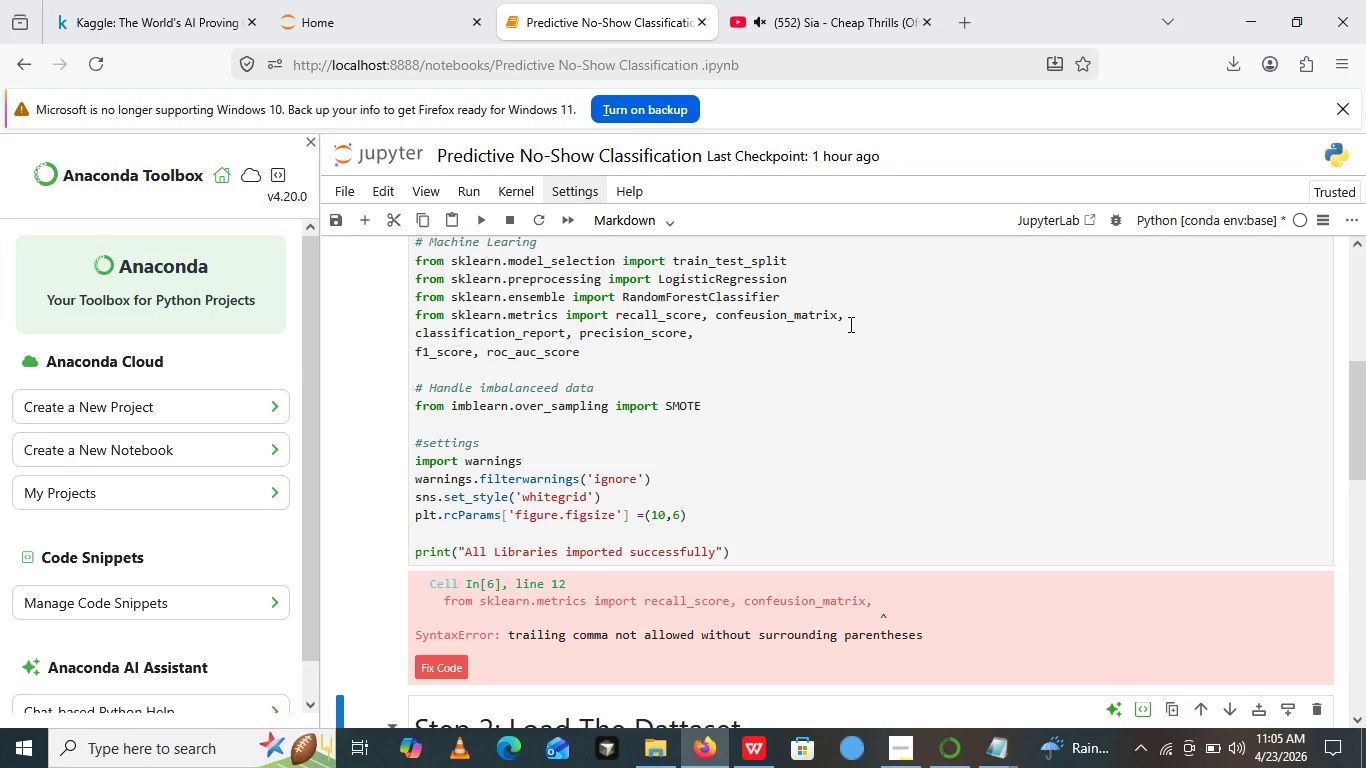 
wait(17.39)
 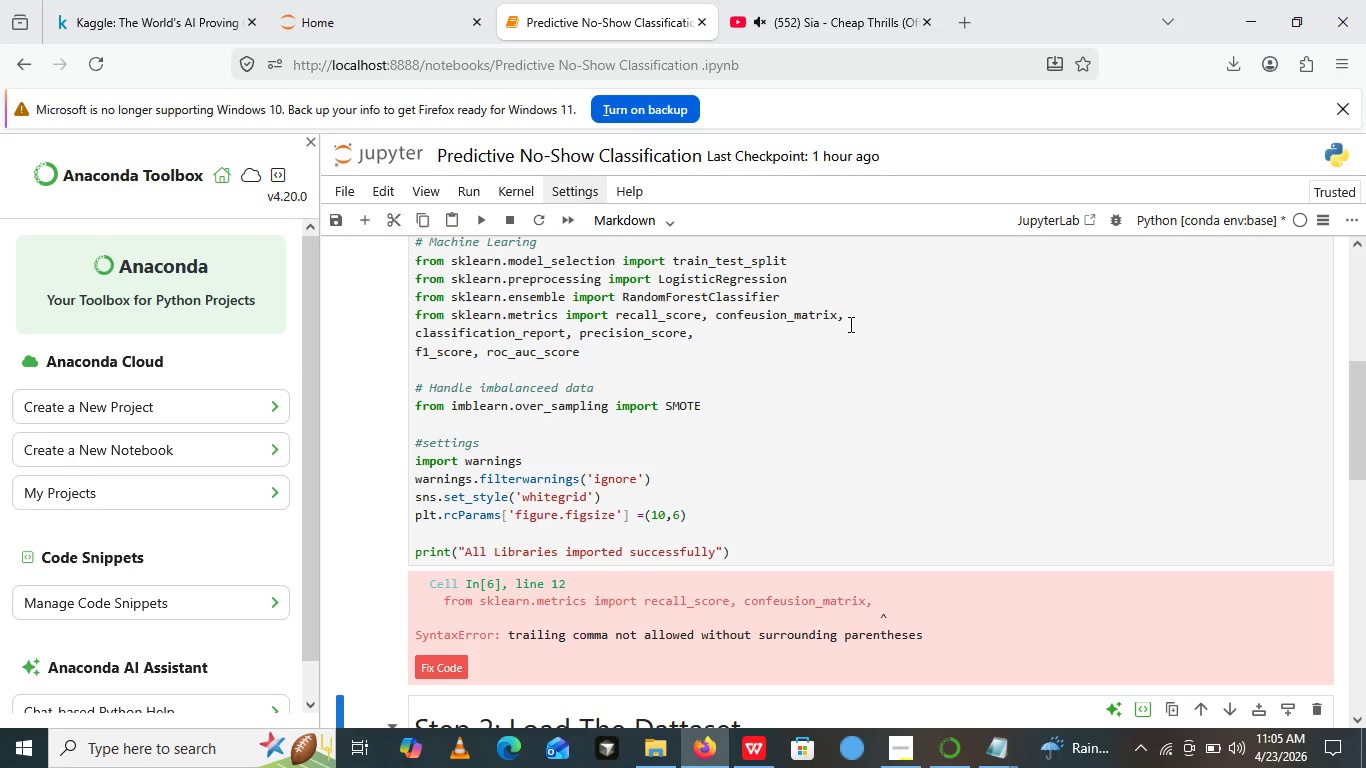 
left_click([875, 329])
 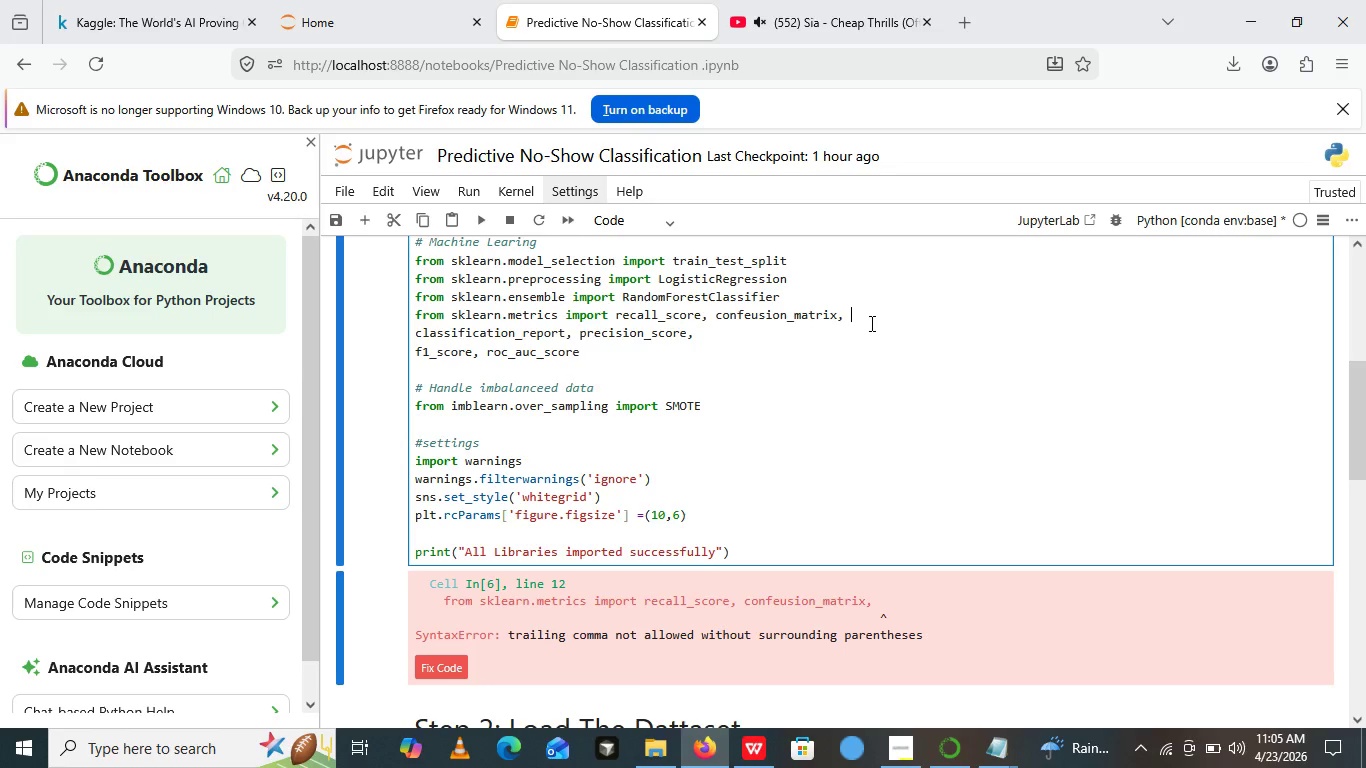 
left_click([870, 323])
 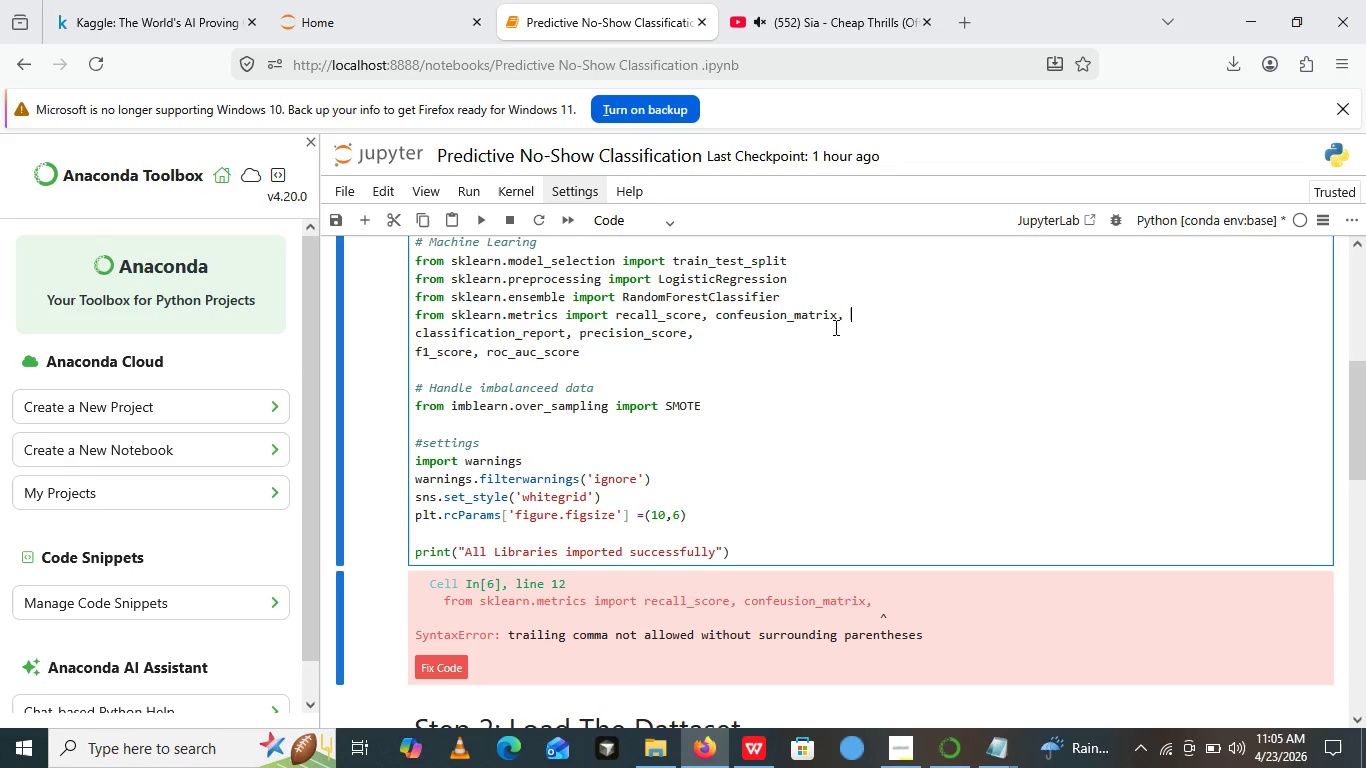 
key(Backspace)
 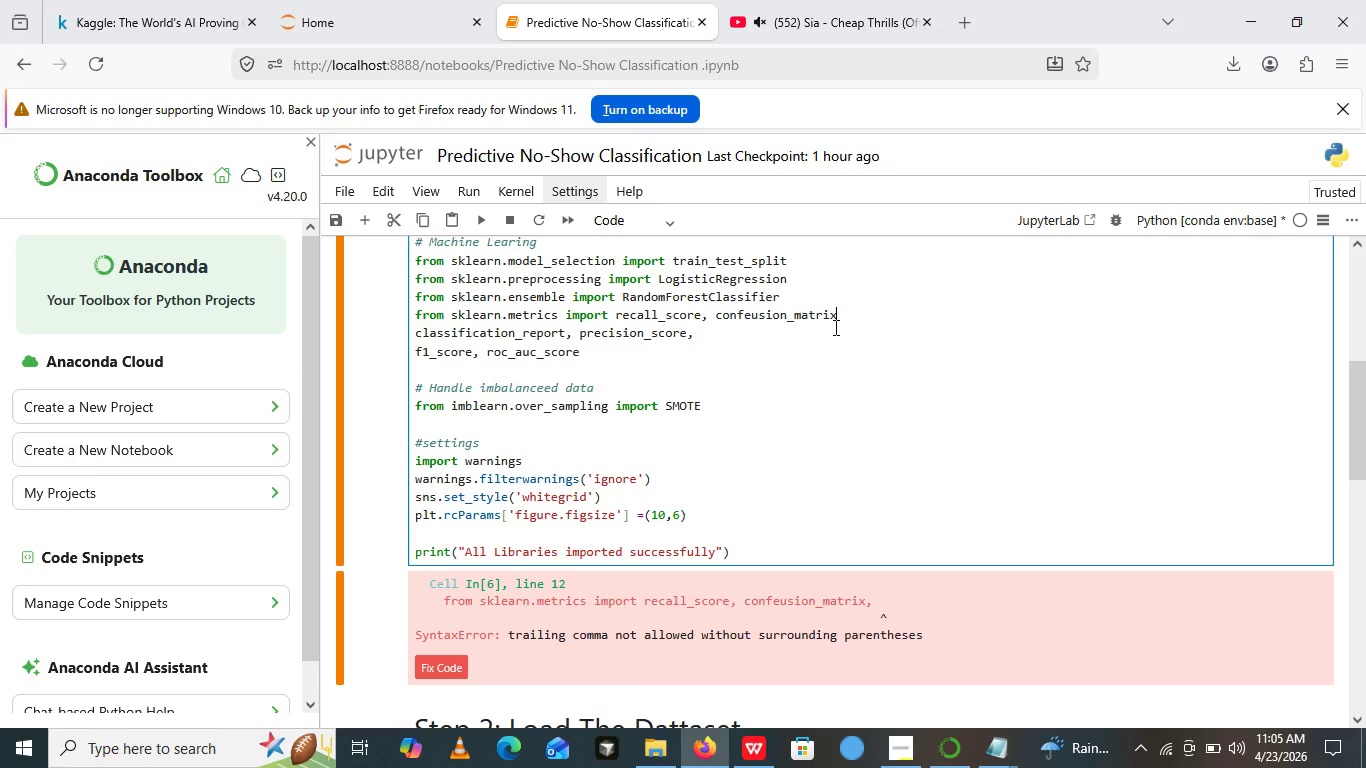 
key(Backspace)
 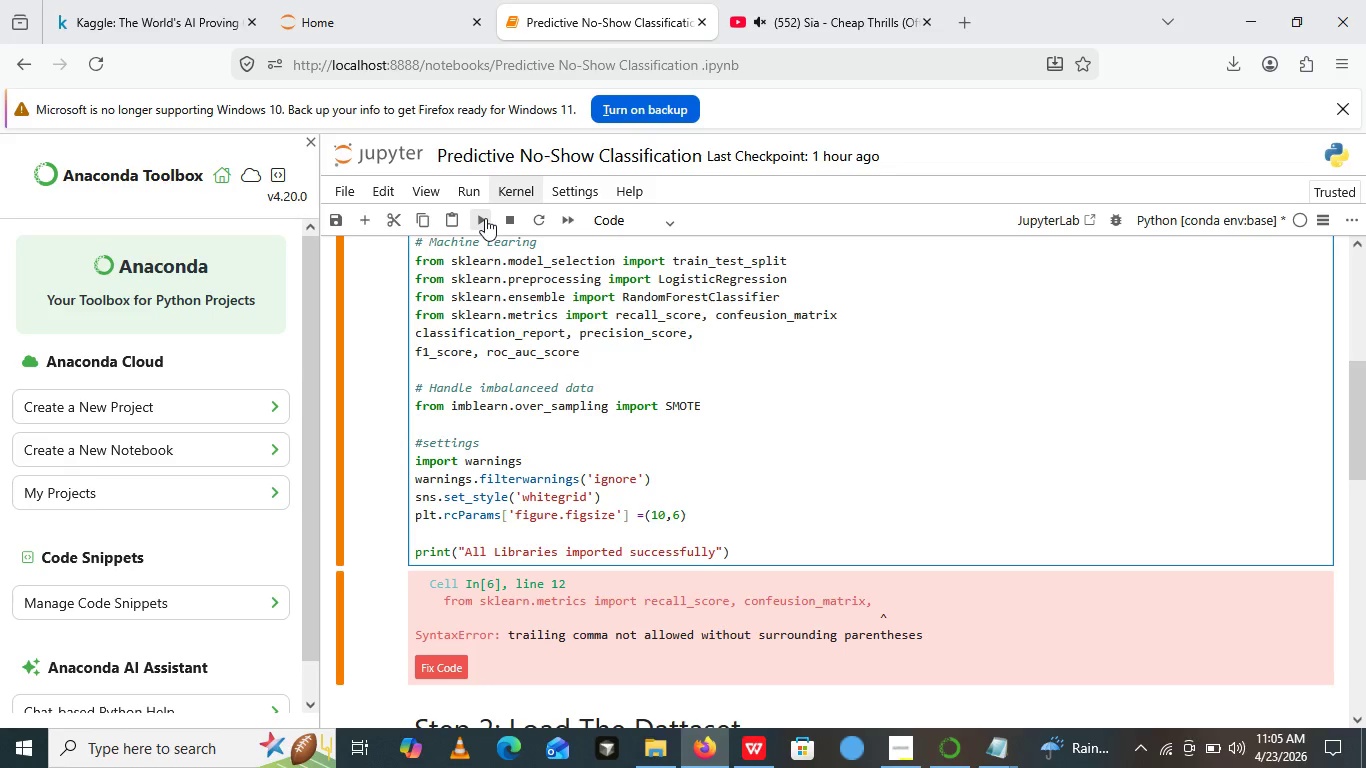 
left_click([485, 218])
 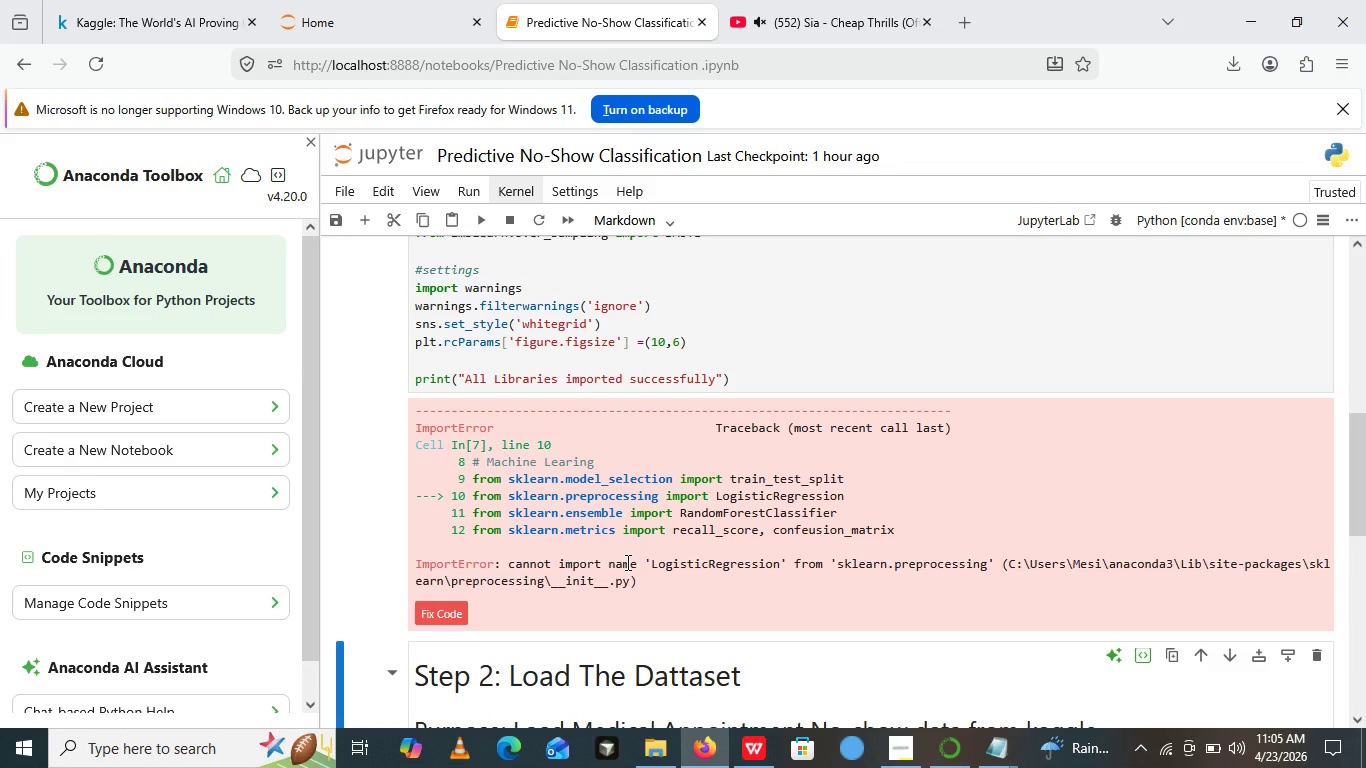 
scroll: coordinate [726, 322], scroll_direction: up, amount: 2.0
 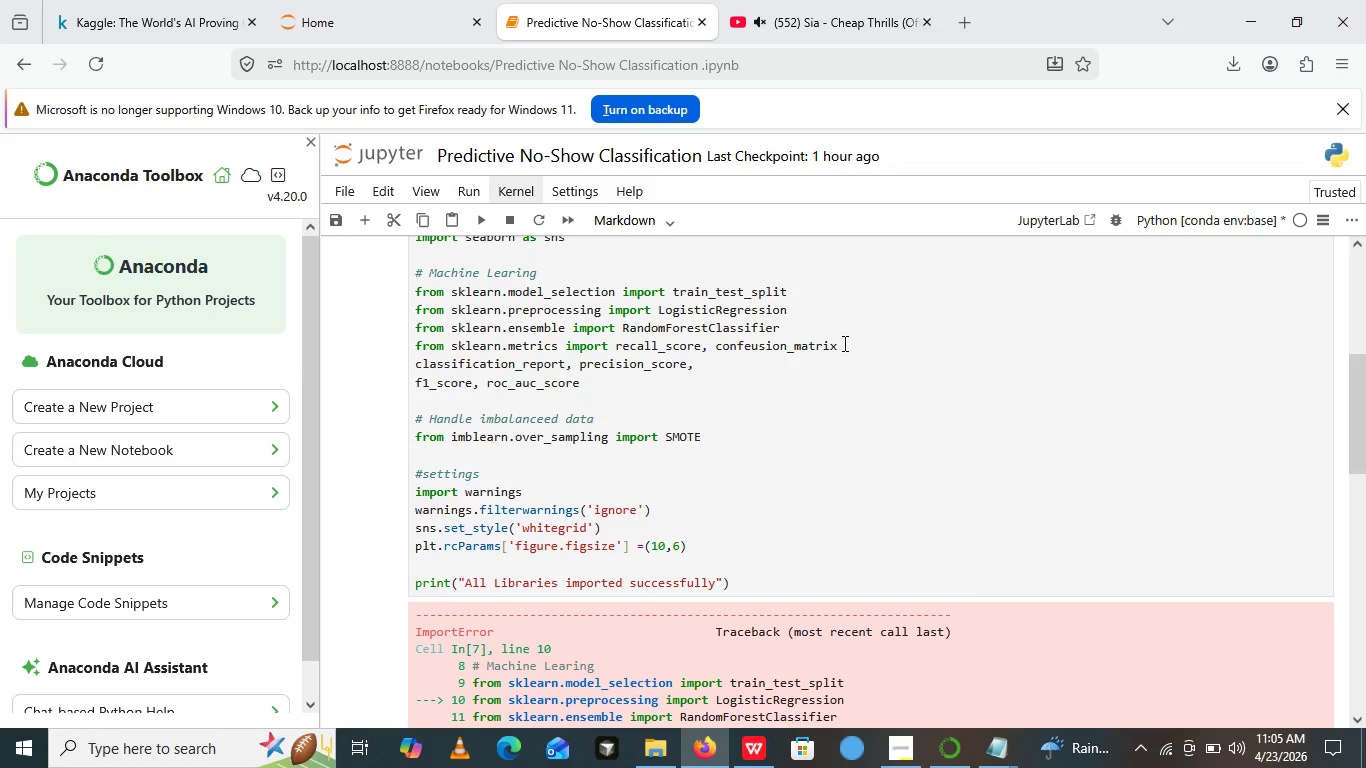 
left_click([843, 343])
 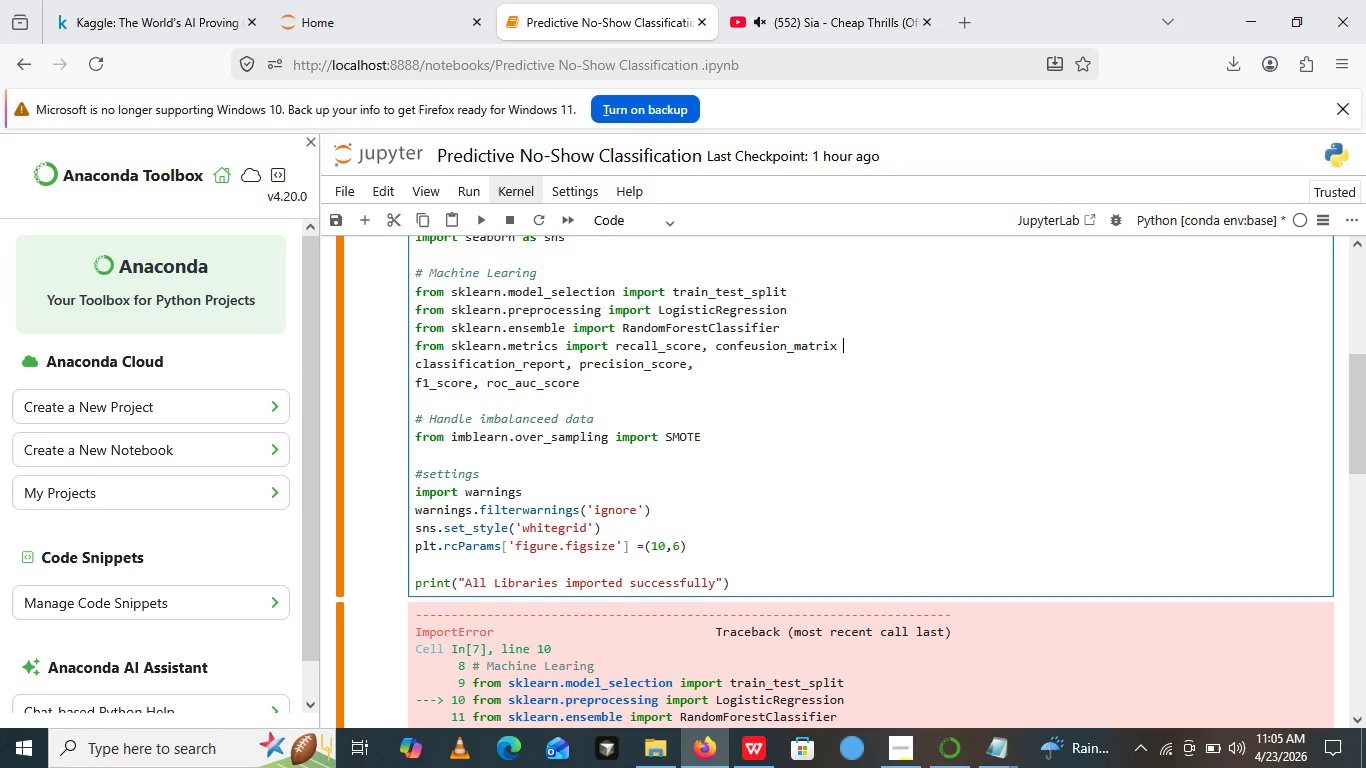 
key(Space)
 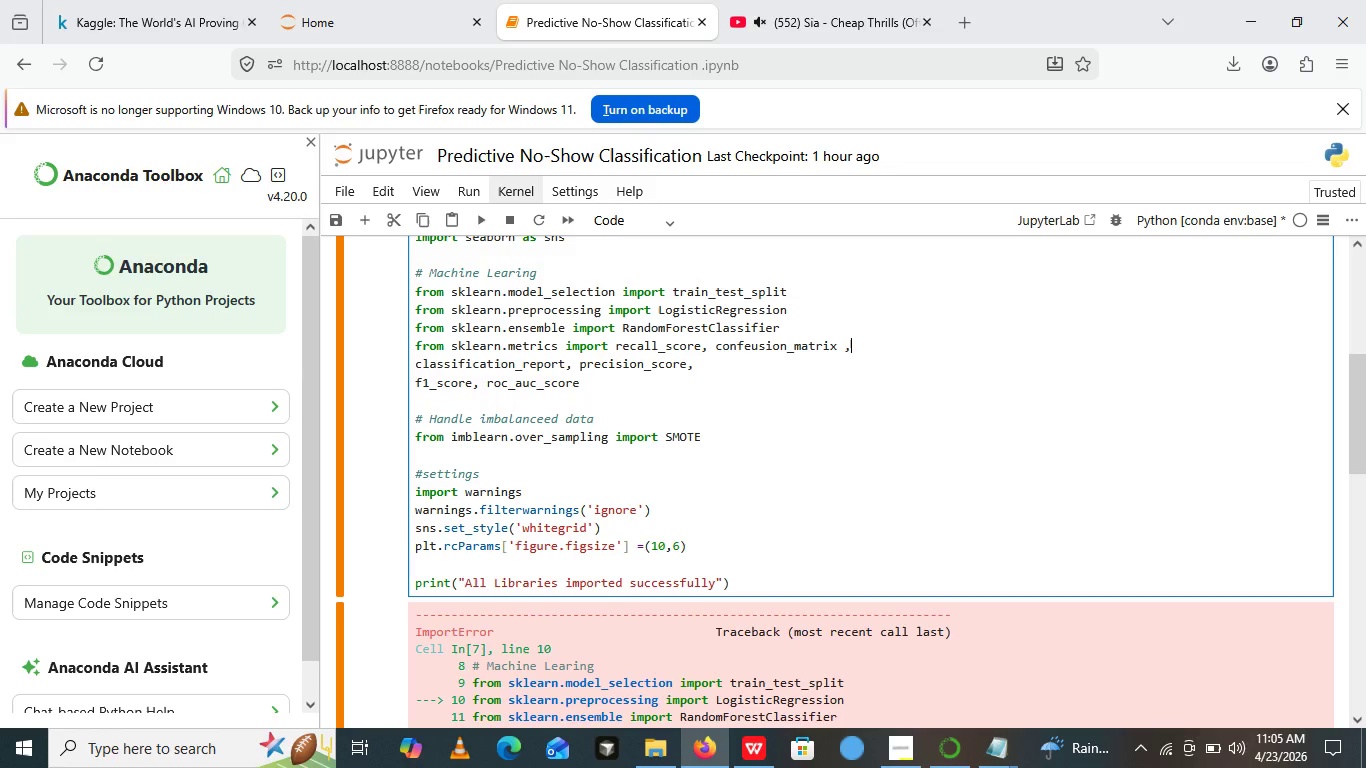 
key(Comma)
 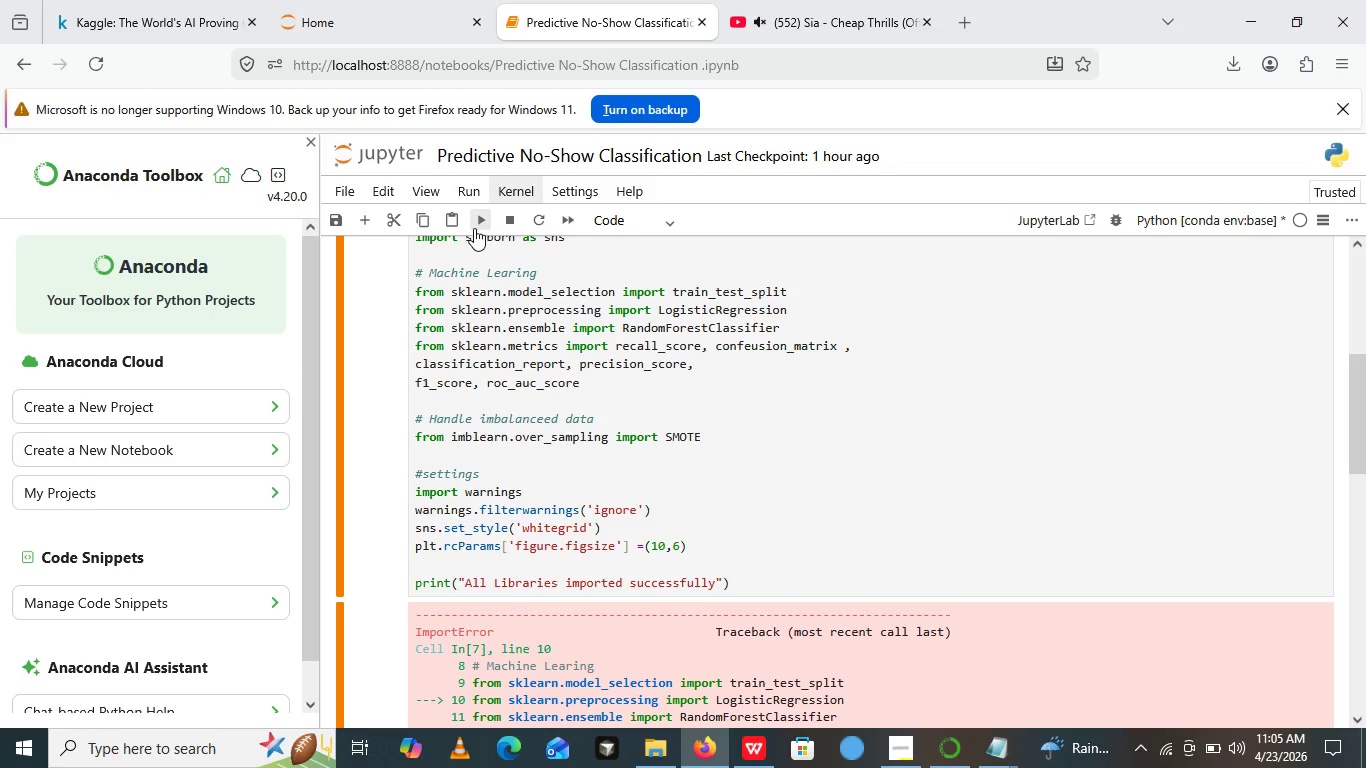 
double_click([474, 222])
 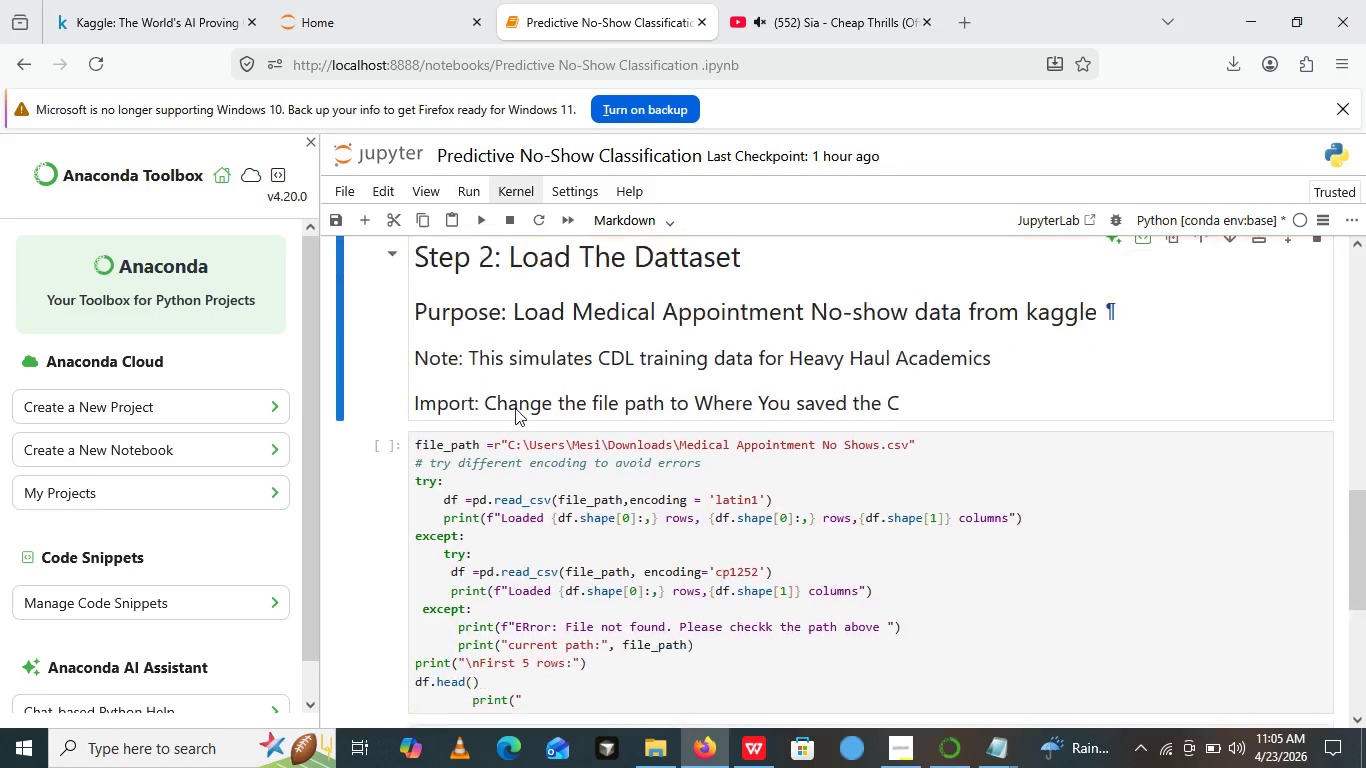 
scroll: coordinate [525, 408], scroll_direction: up, amount: 4.0
 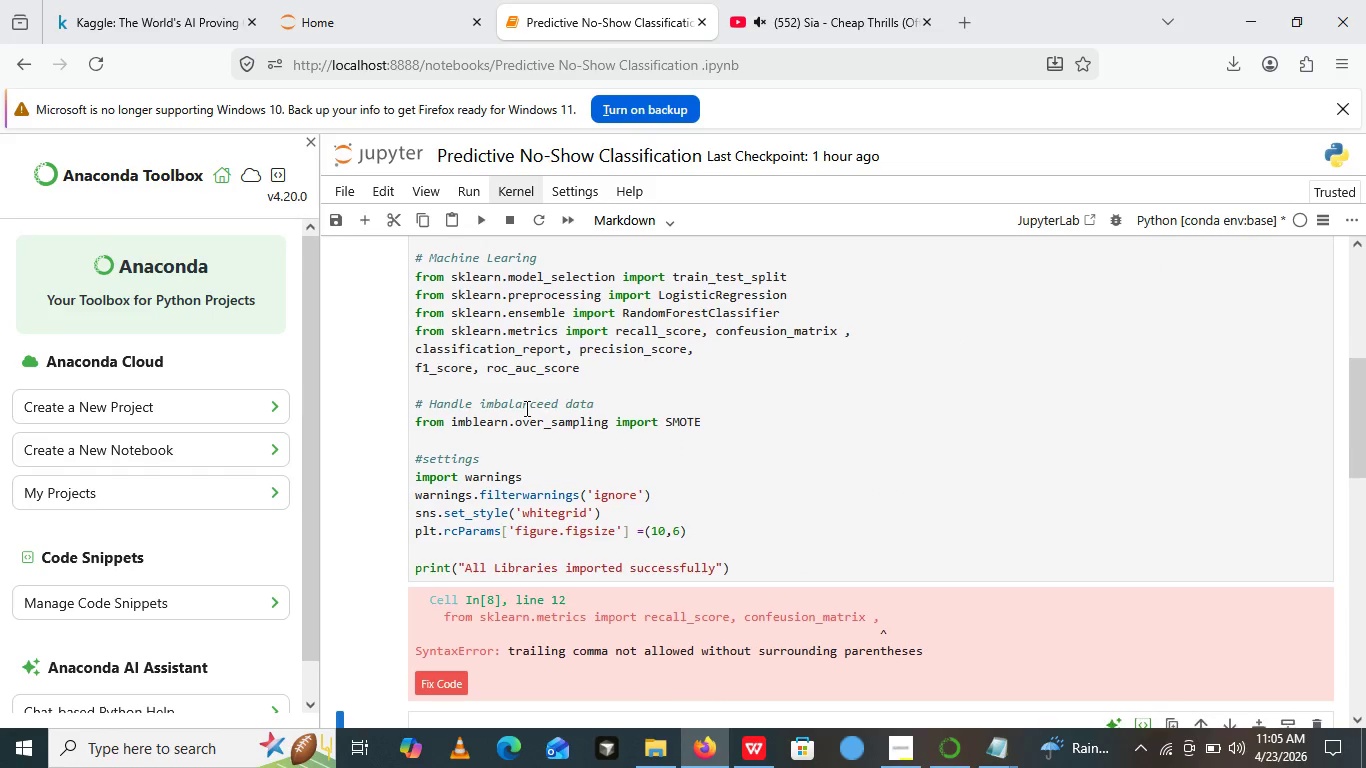 
scroll: coordinate [525, 408], scroll_direction: none, amount: 0.0
 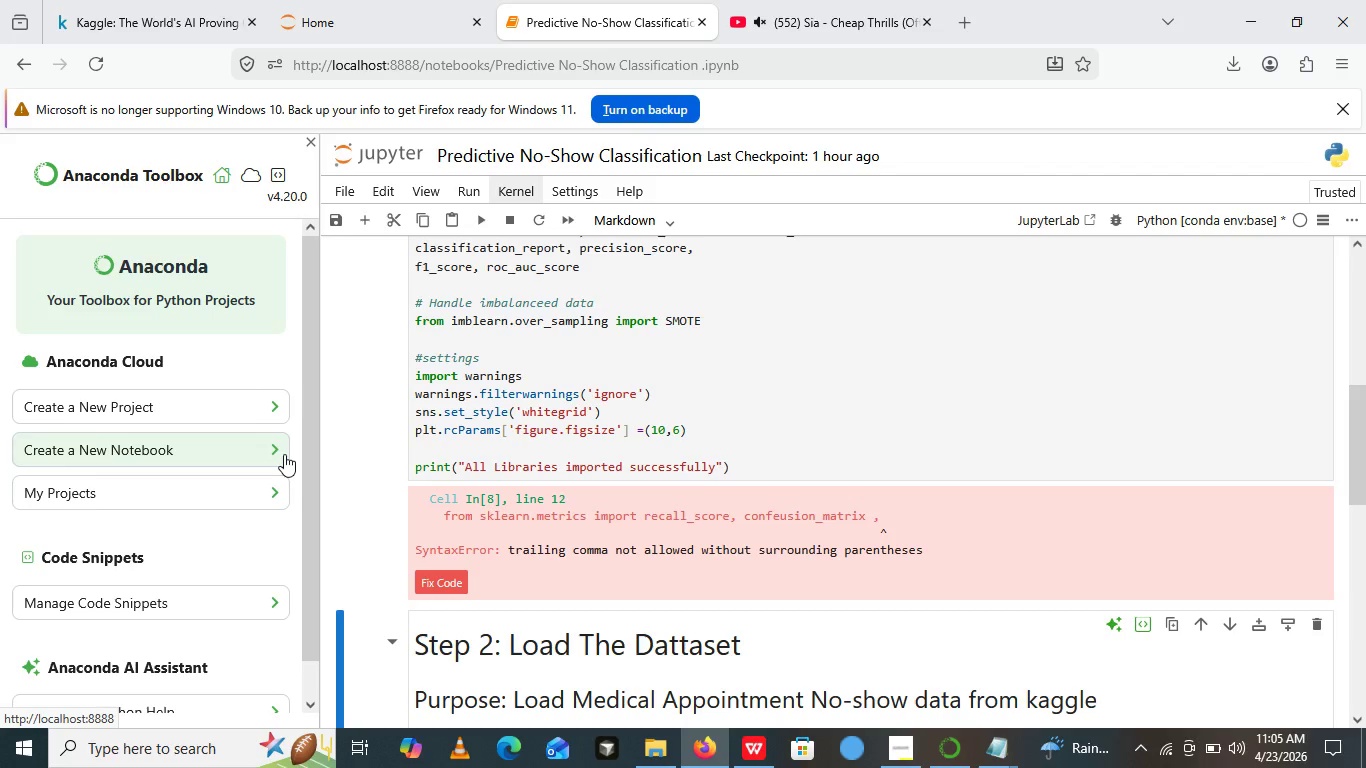 
wait(20.27)
 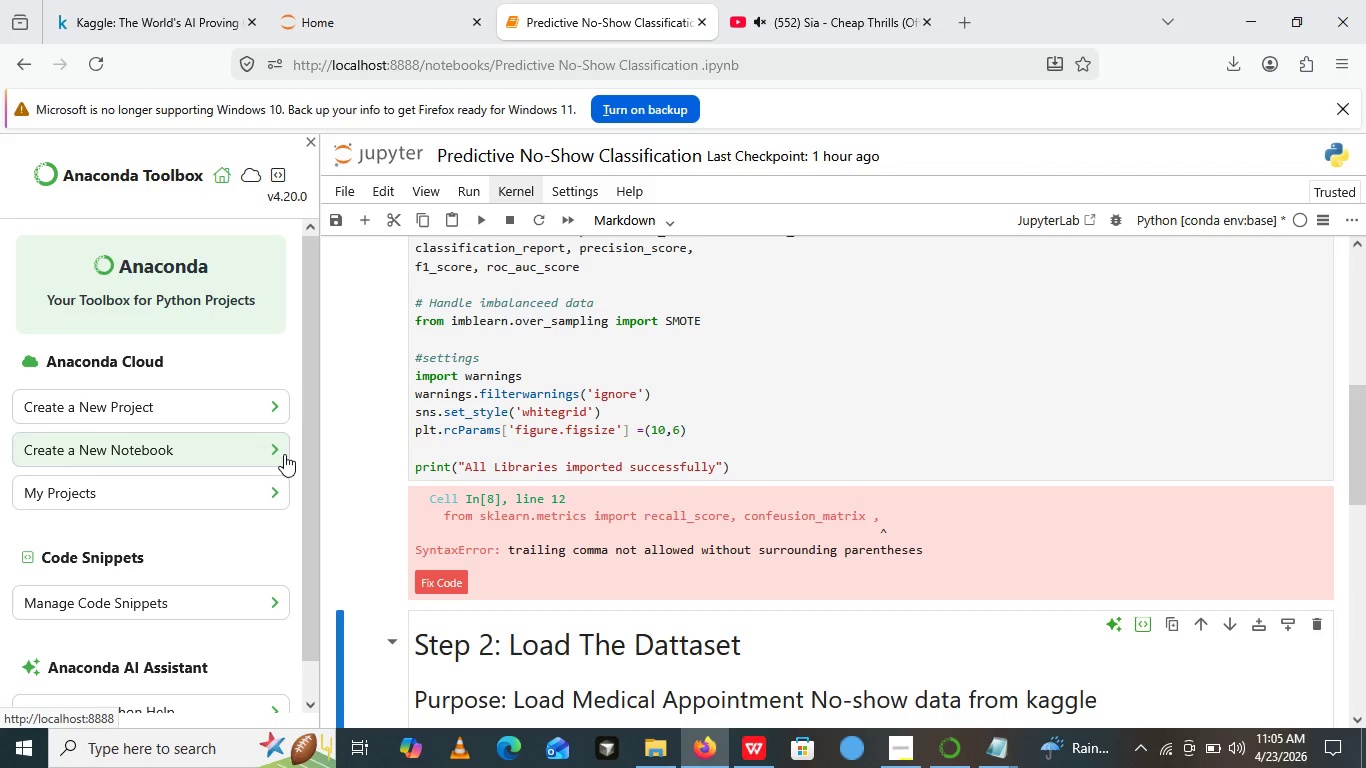 
left_click([1253, 11])
 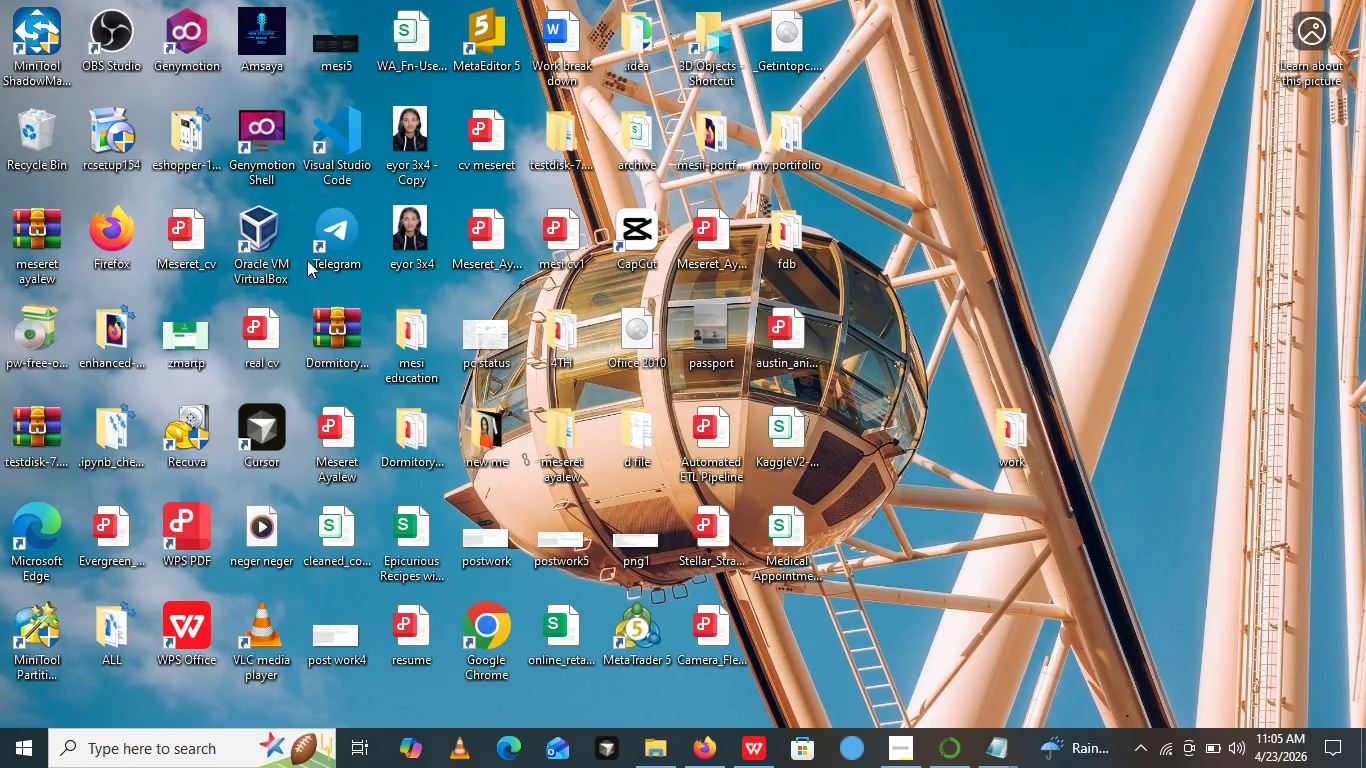 
double_click([327, 252])
 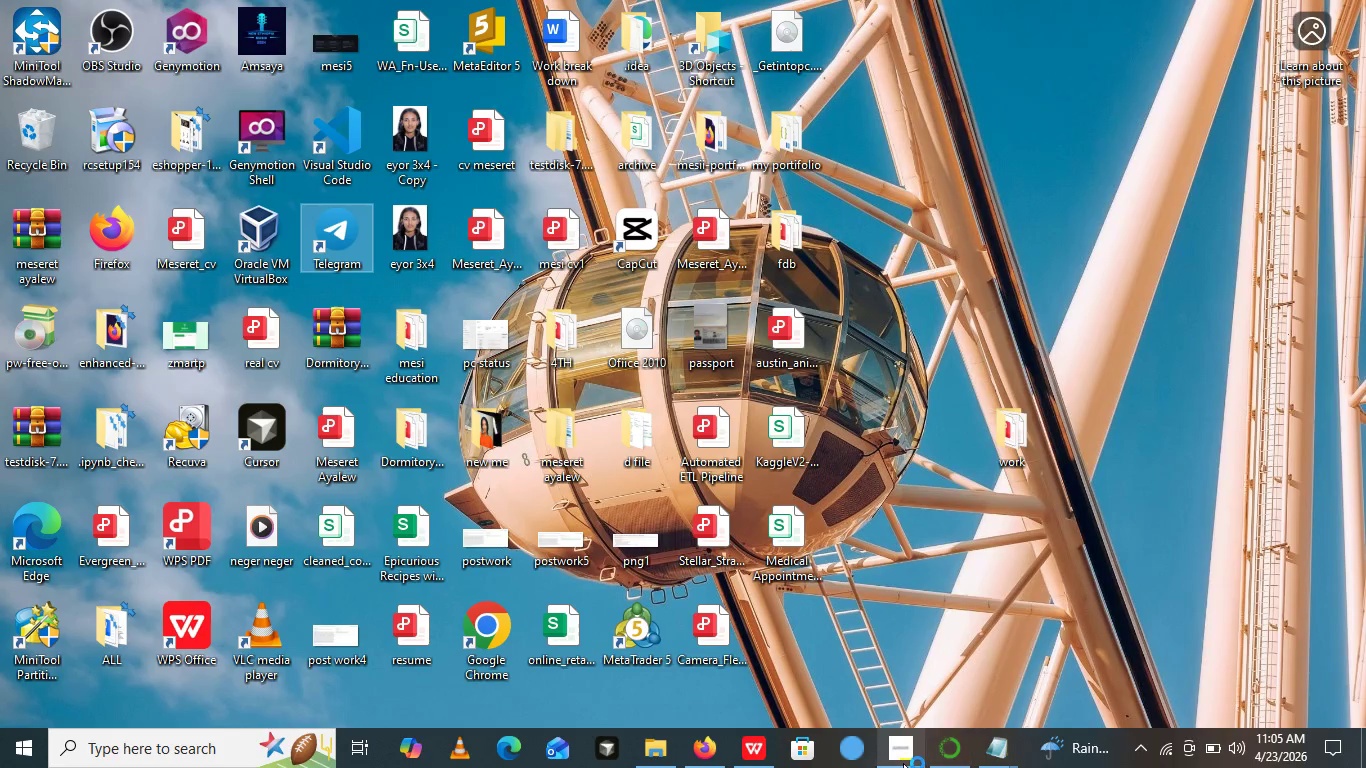 
left_click([903, 763])
 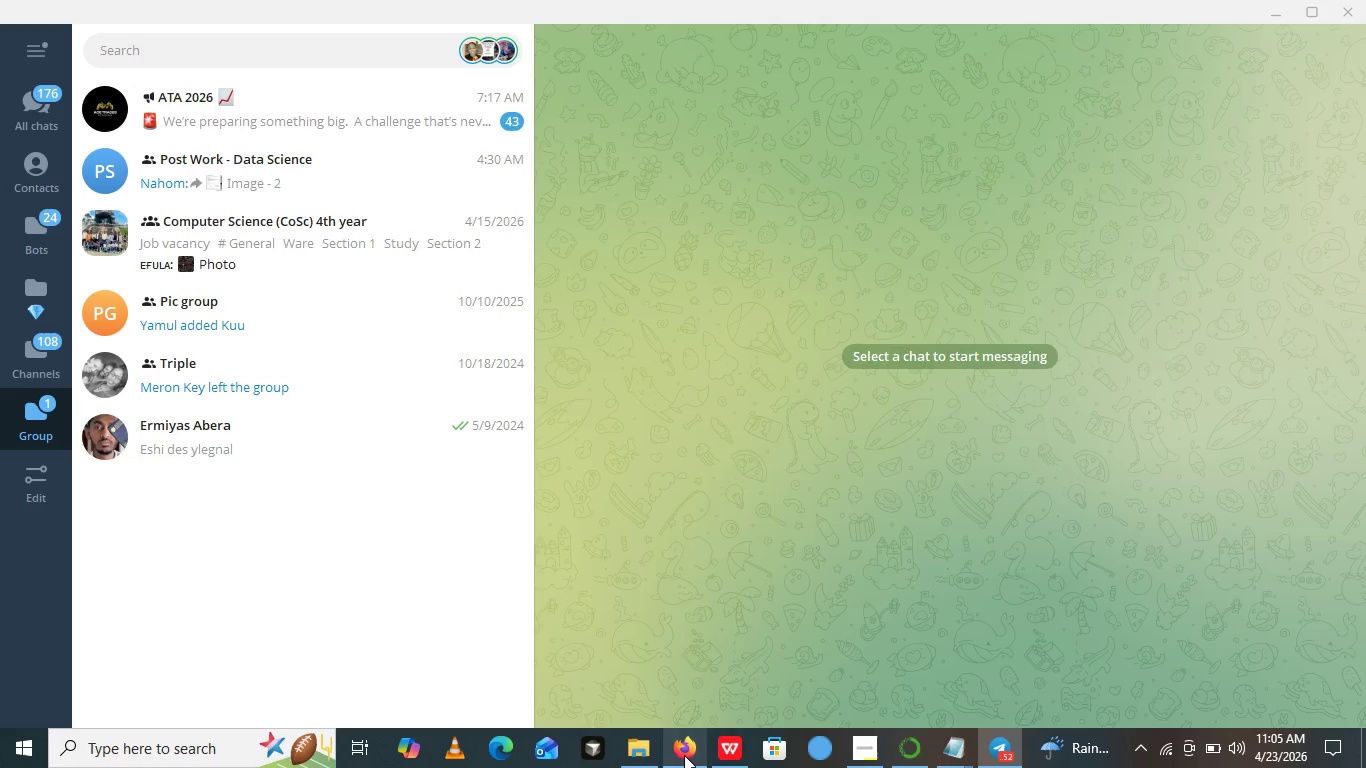 
left_click([684, 755])
 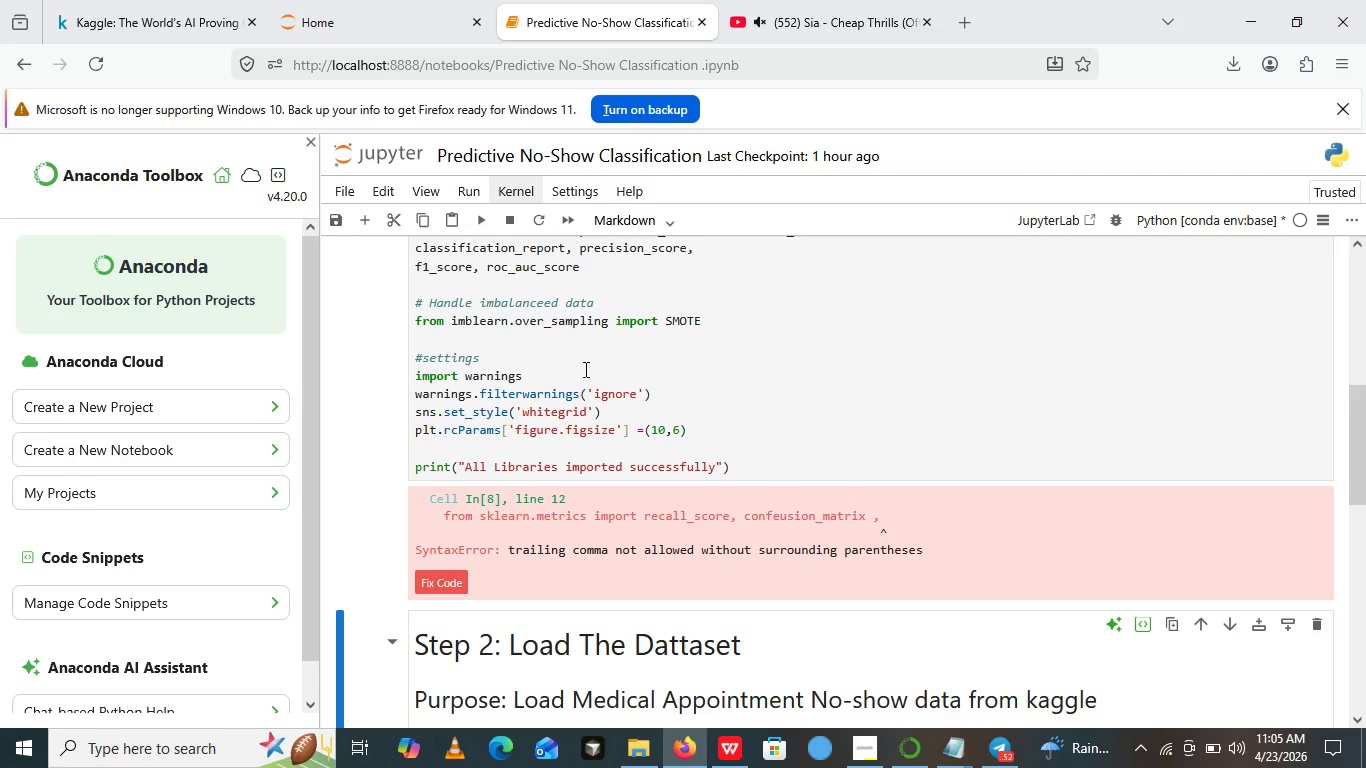 
scroll: coordinate [514, 402], scroll_direction: down, amount: 2.0
 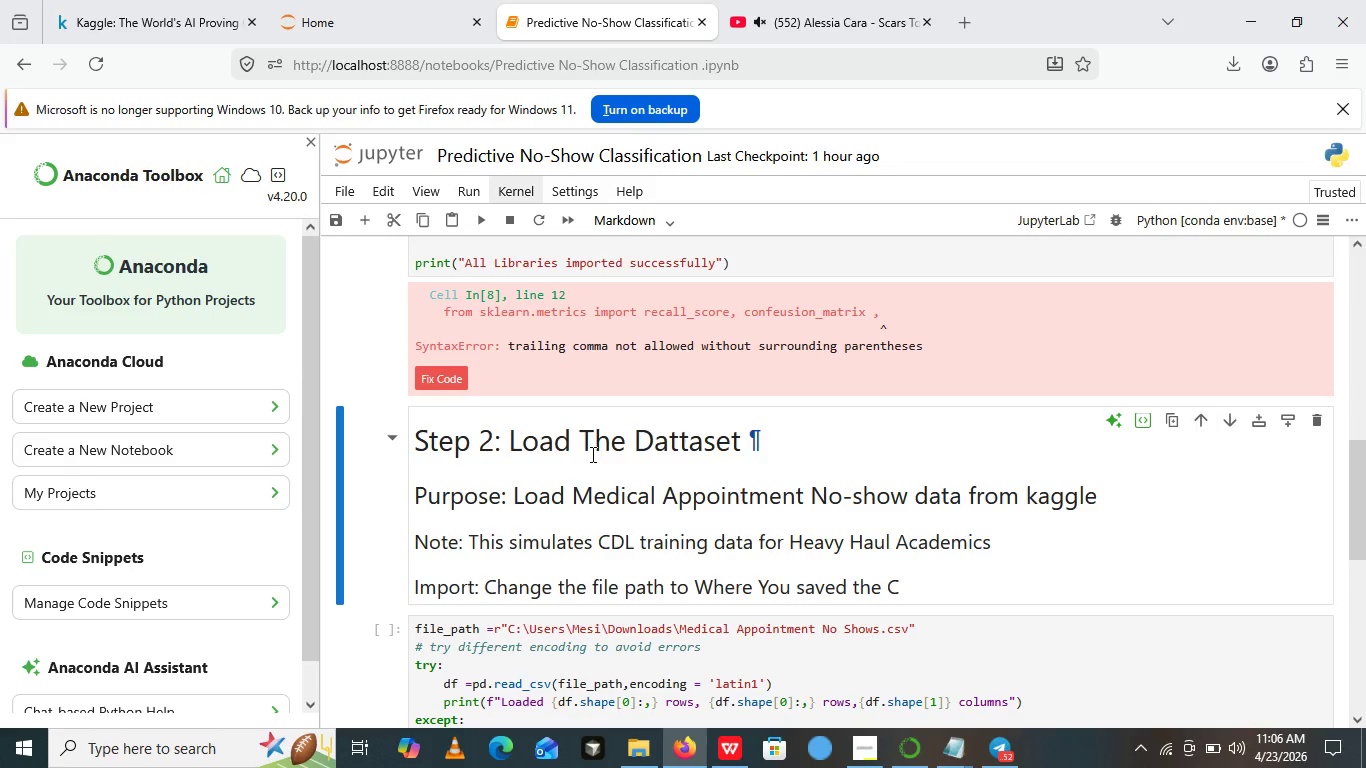 
wait(55.57)
 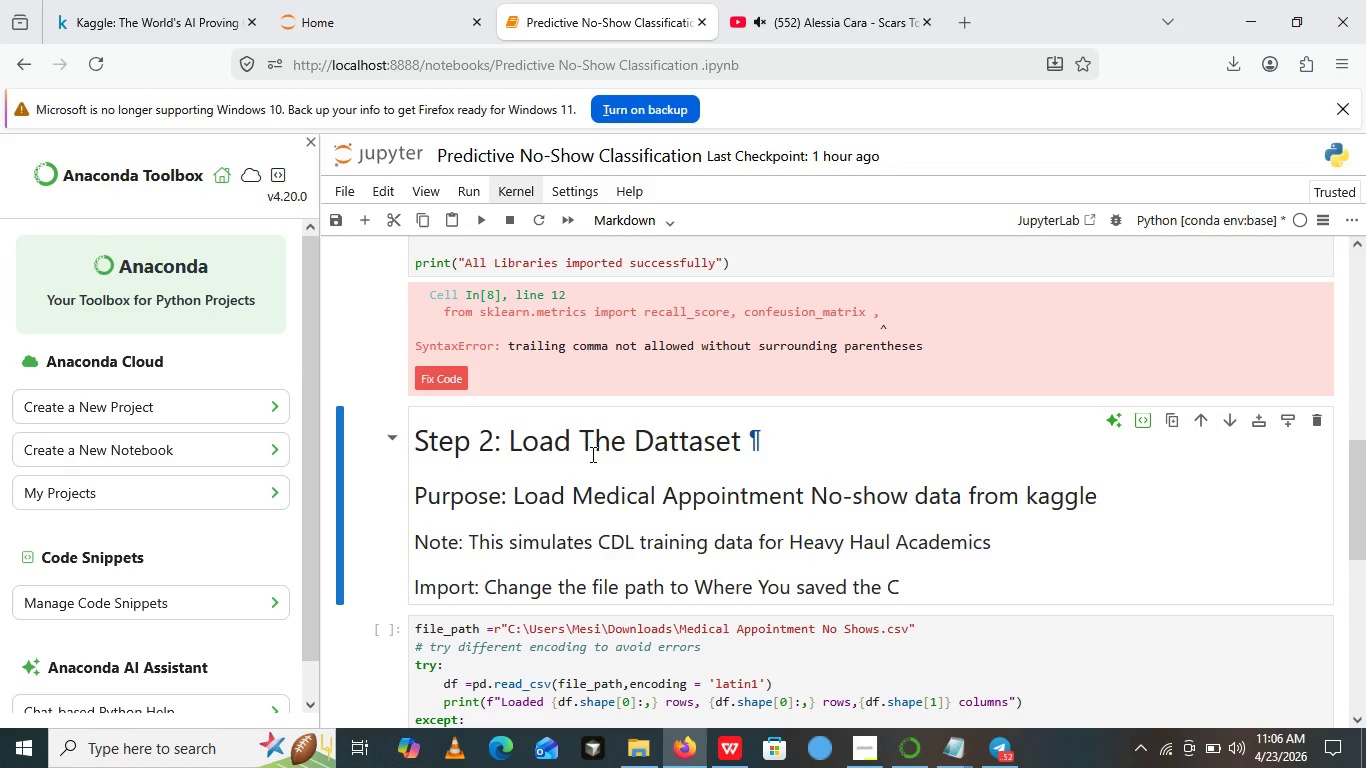 
scroll: coordinate [623, 366], scroll_direction: none, amount: 0.0
 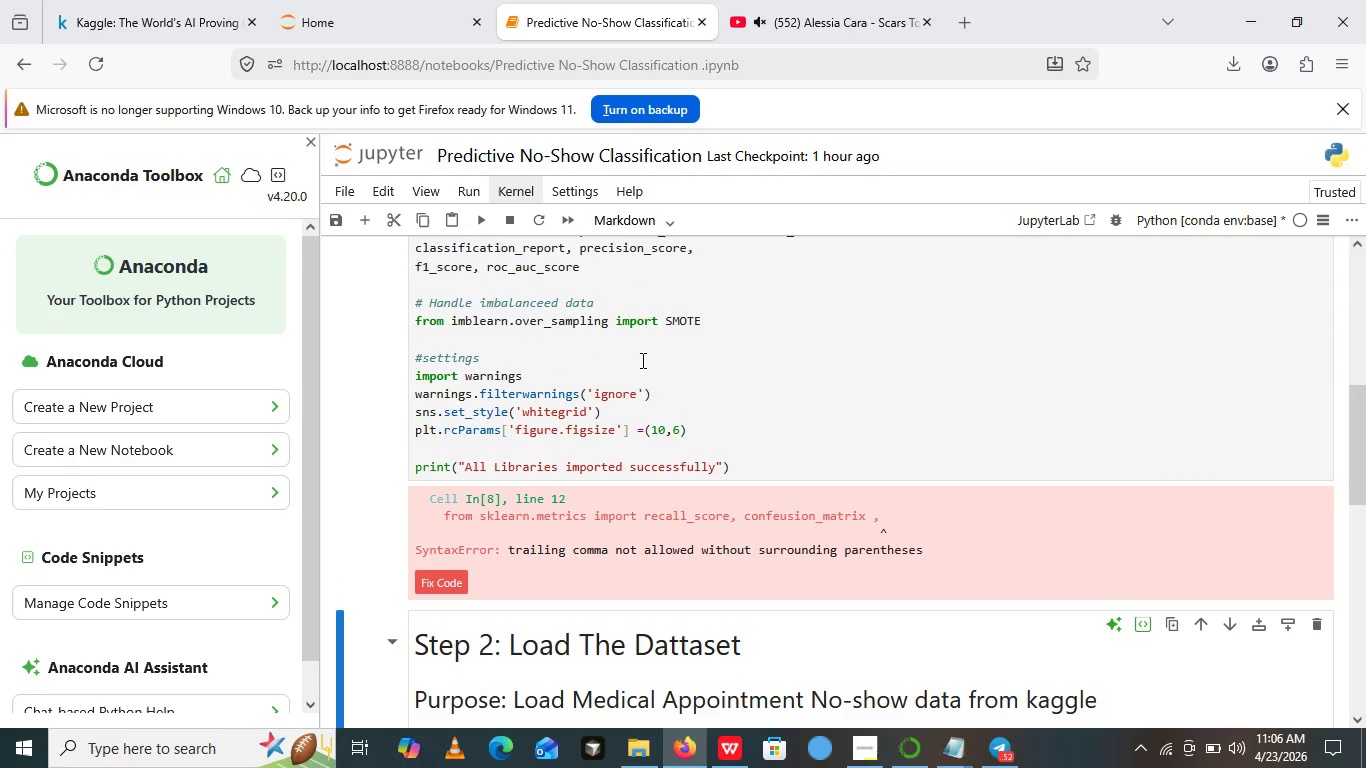 
scroll: coordinate [641, 360], scroll_direction: up, amount: 2.0
 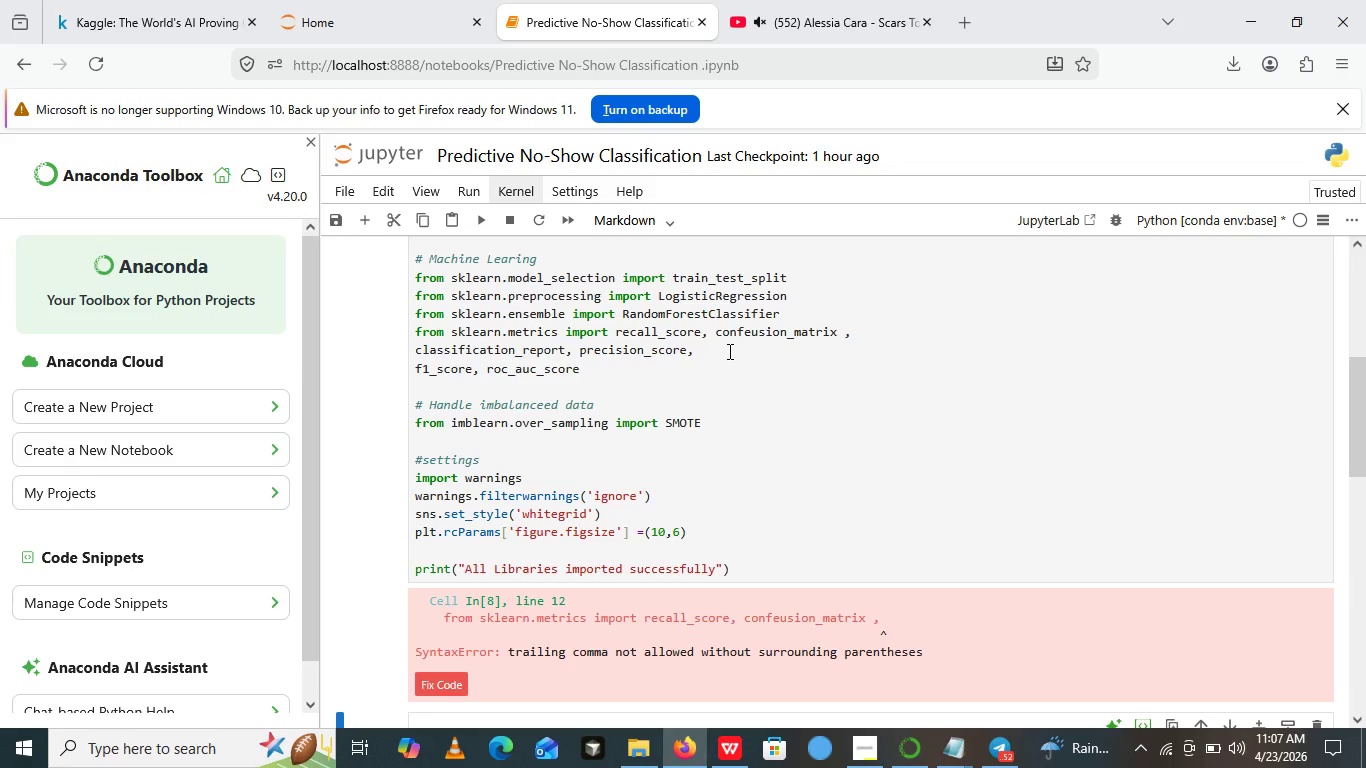 
wait(14.73)
 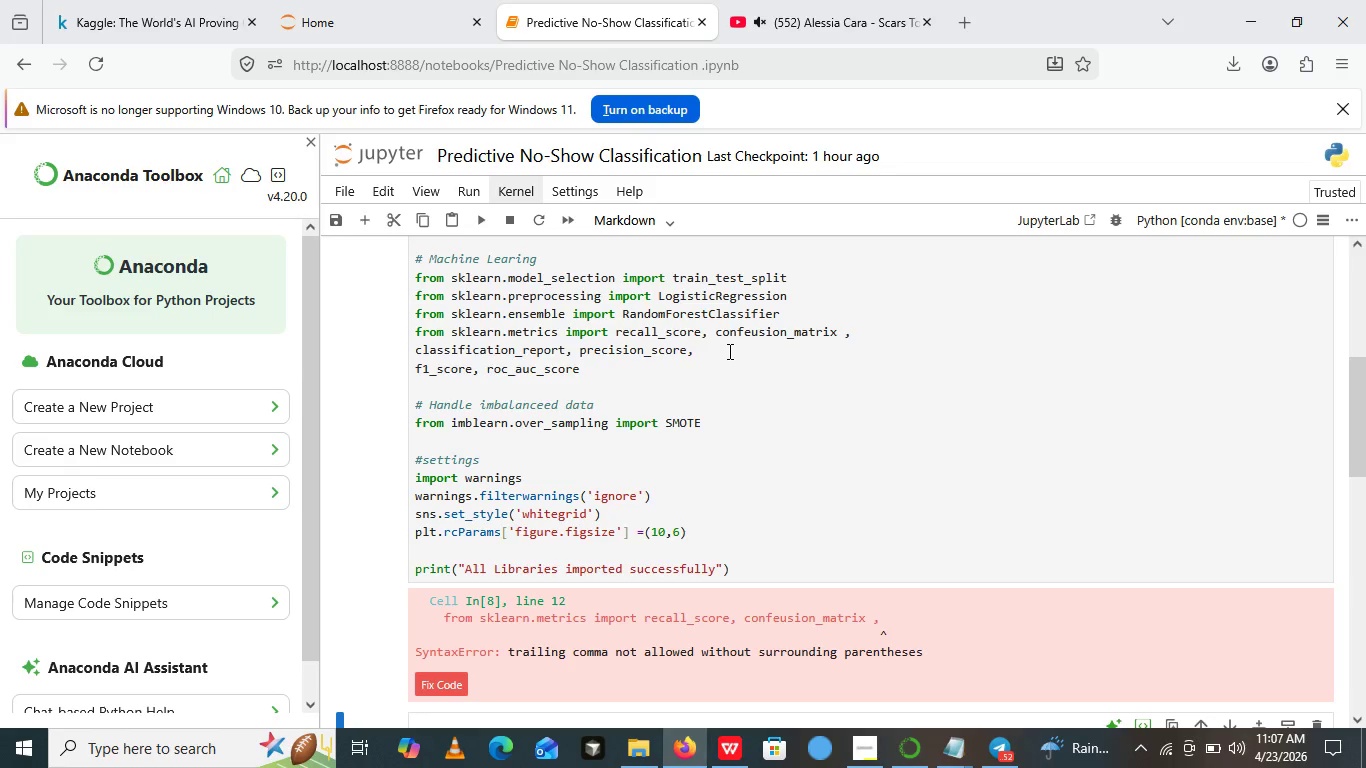 
left_click([408, 356])
 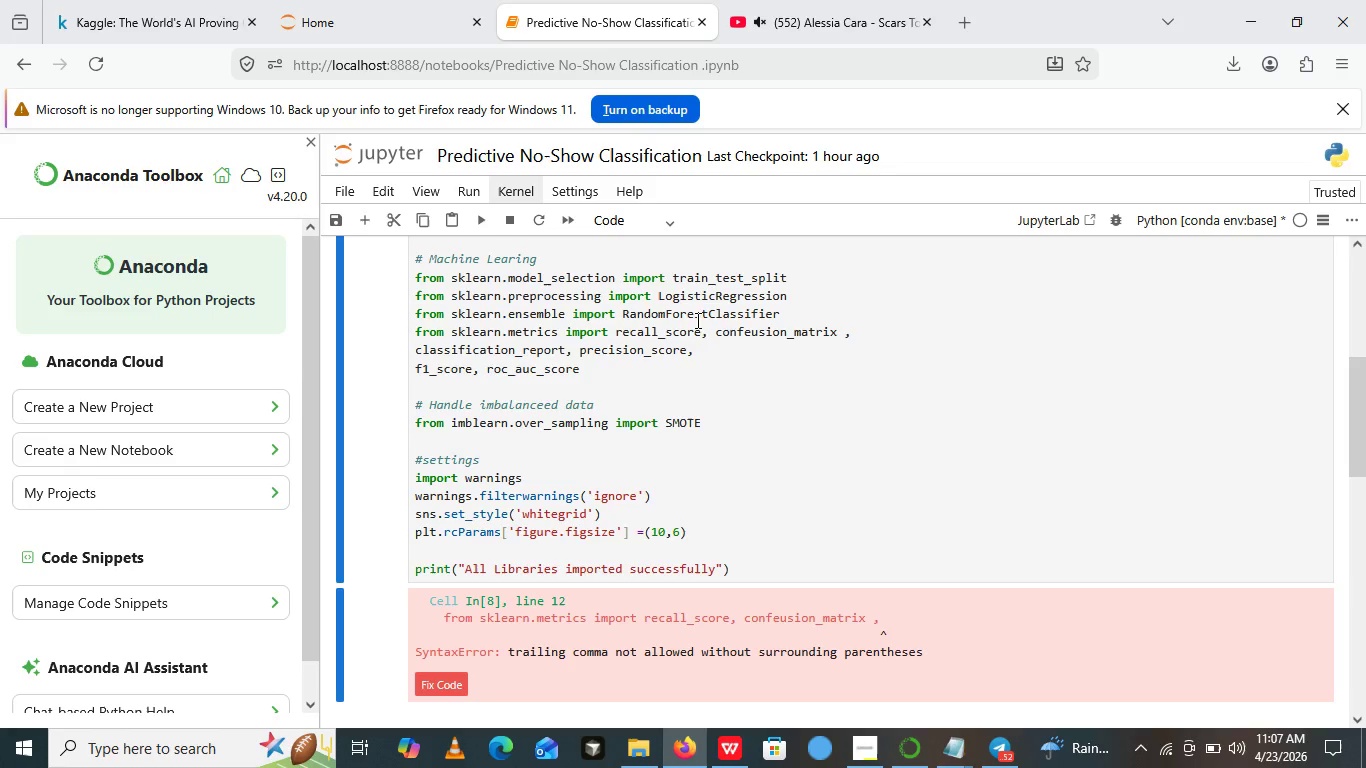 
wait(7.66)
 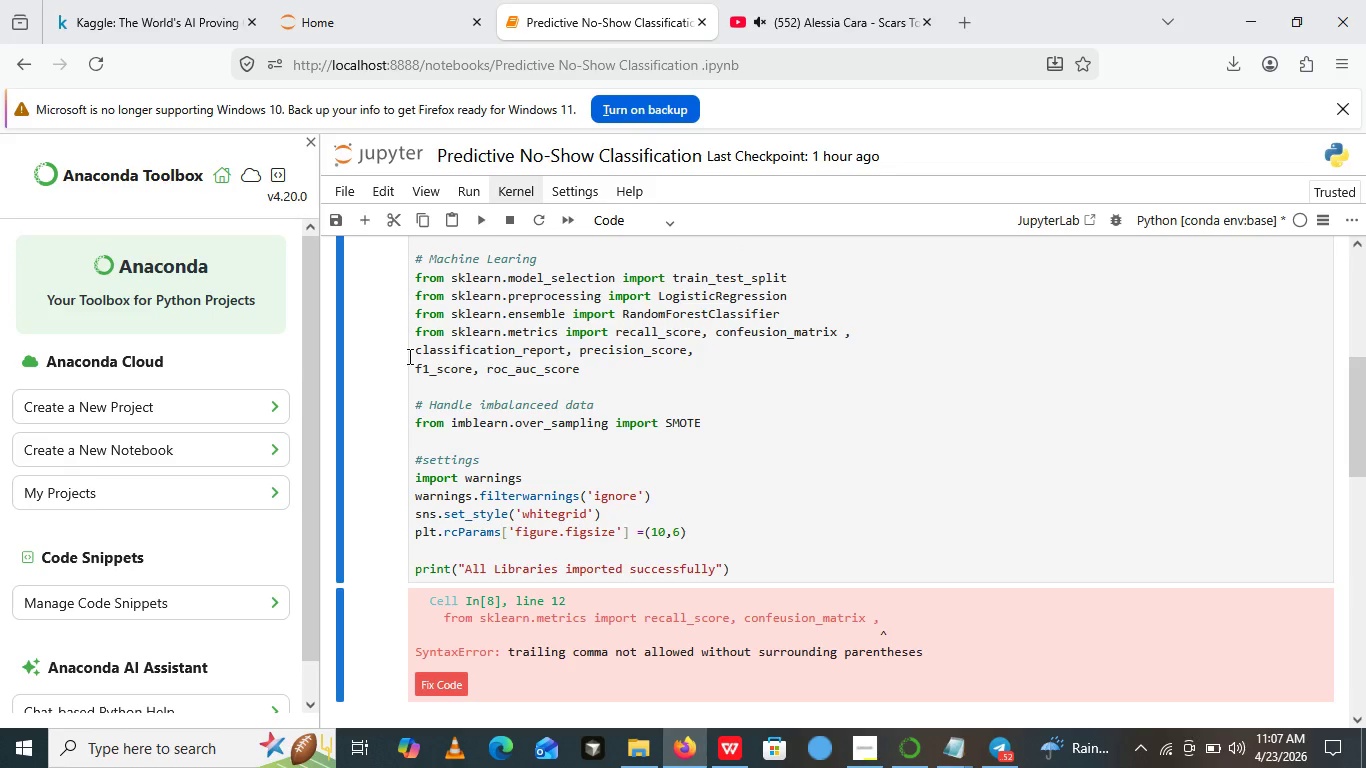 
scroll: coordinate [702, 347], scroll_direction: up, amount: 1.0
 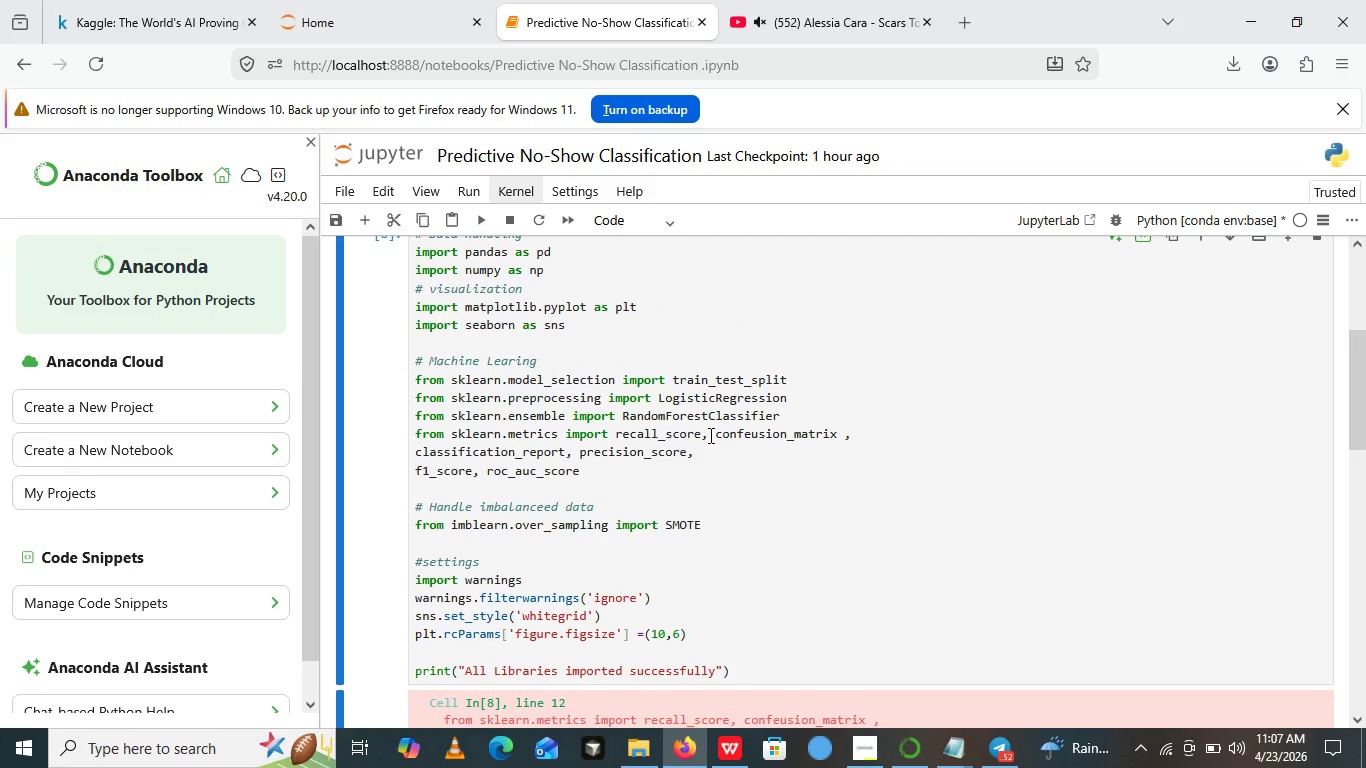 
left_click([709, 435])
 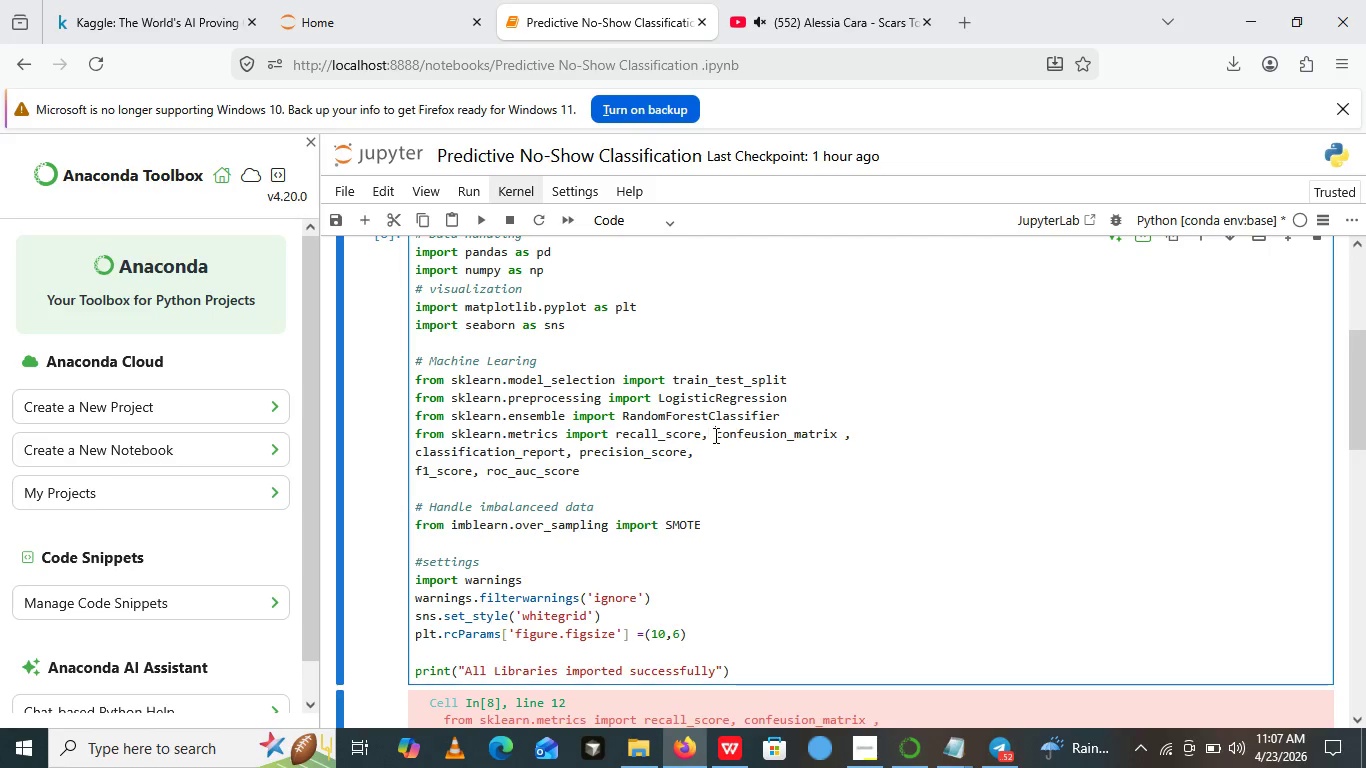 
left_click([714, 435])
 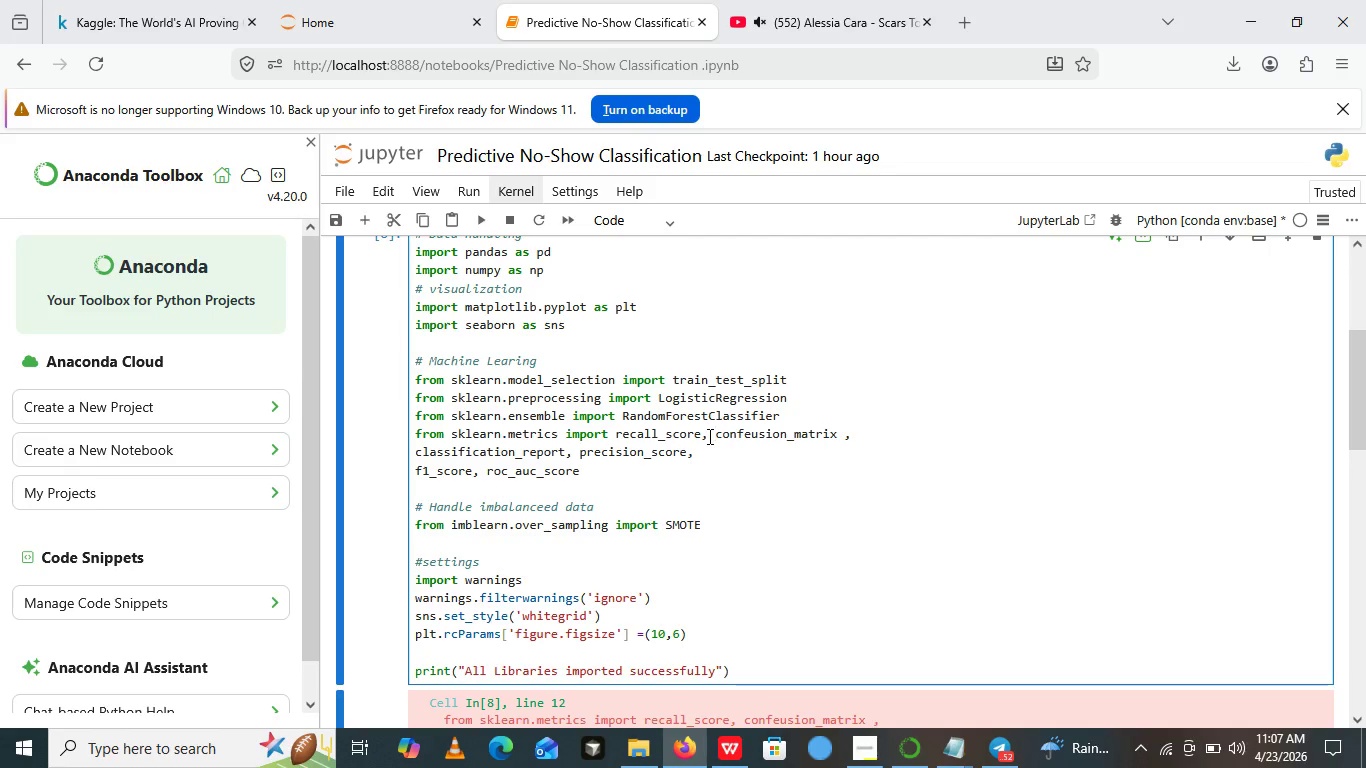 
left_click([708, 436])
 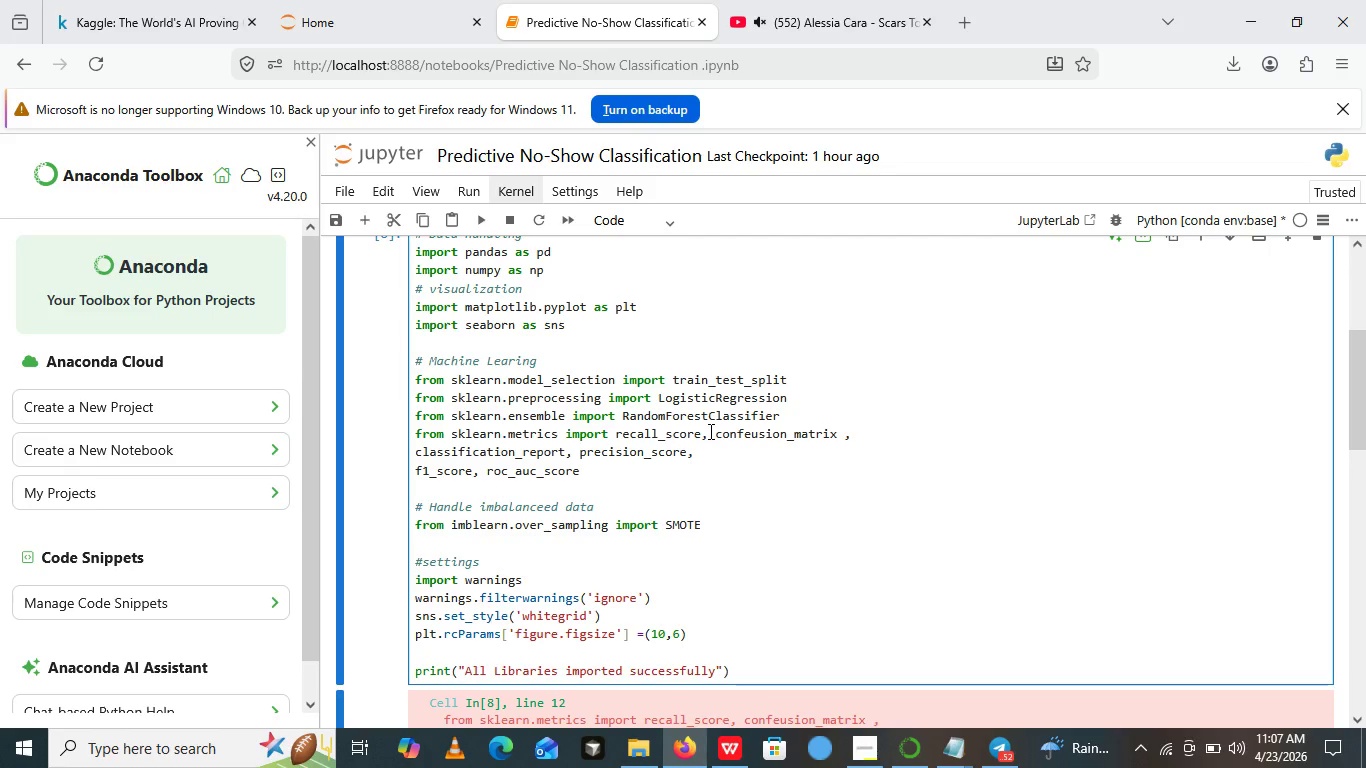 
left_click([709, 431])
 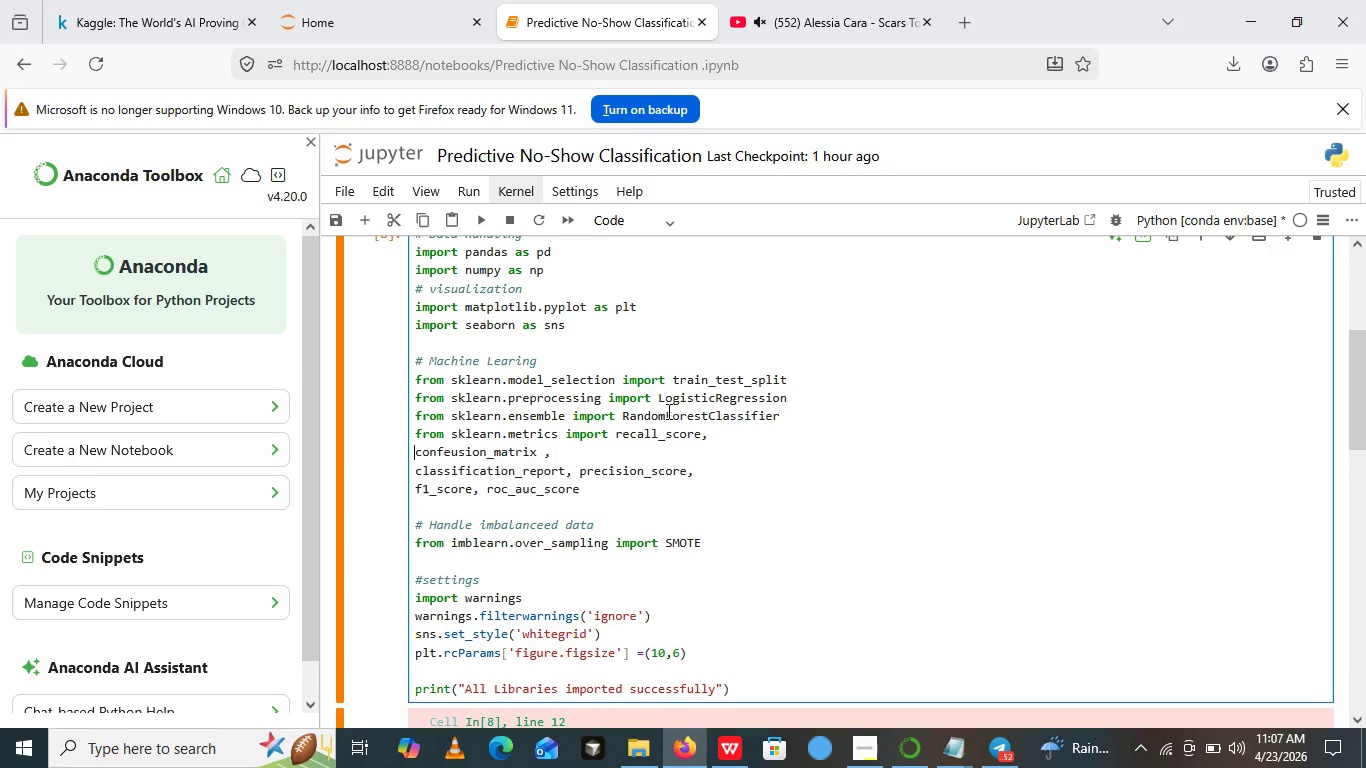 
key(Enter)
 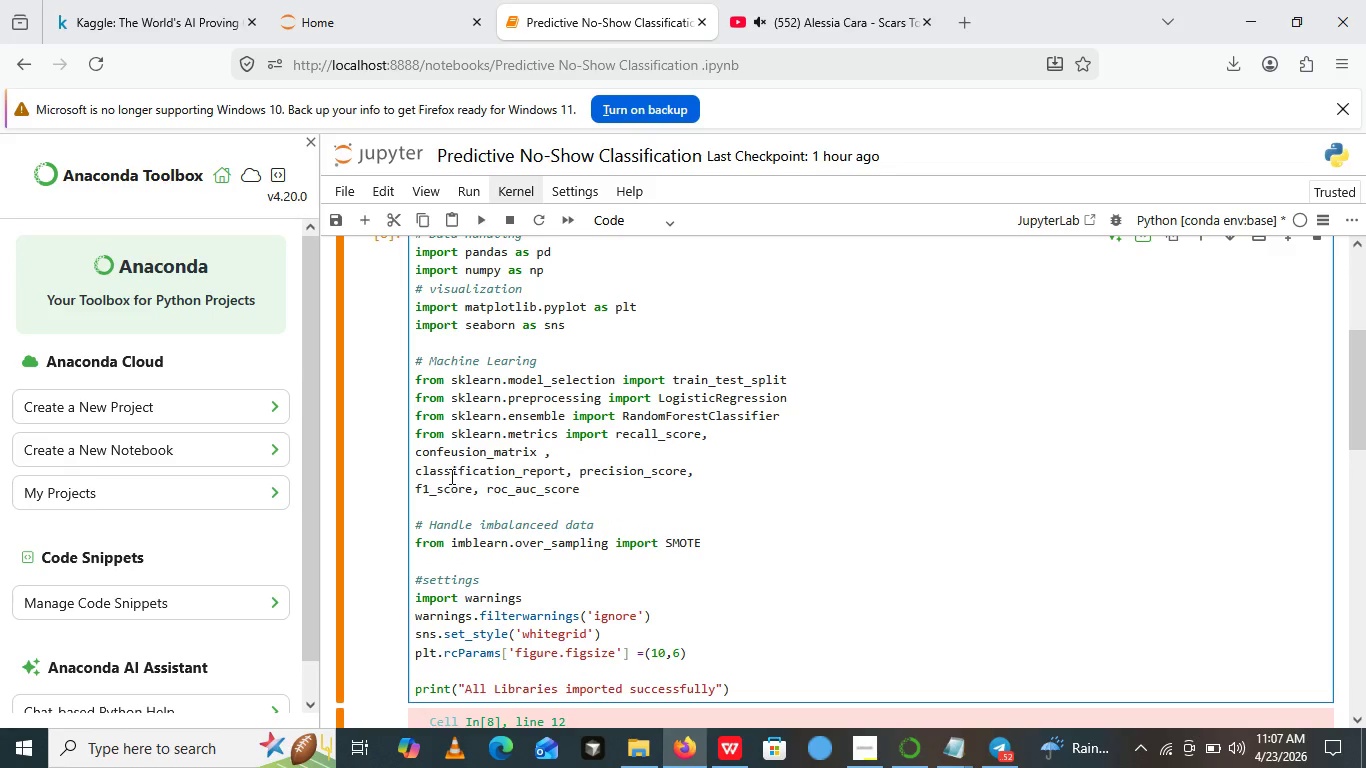 
left_click([420, 474])
 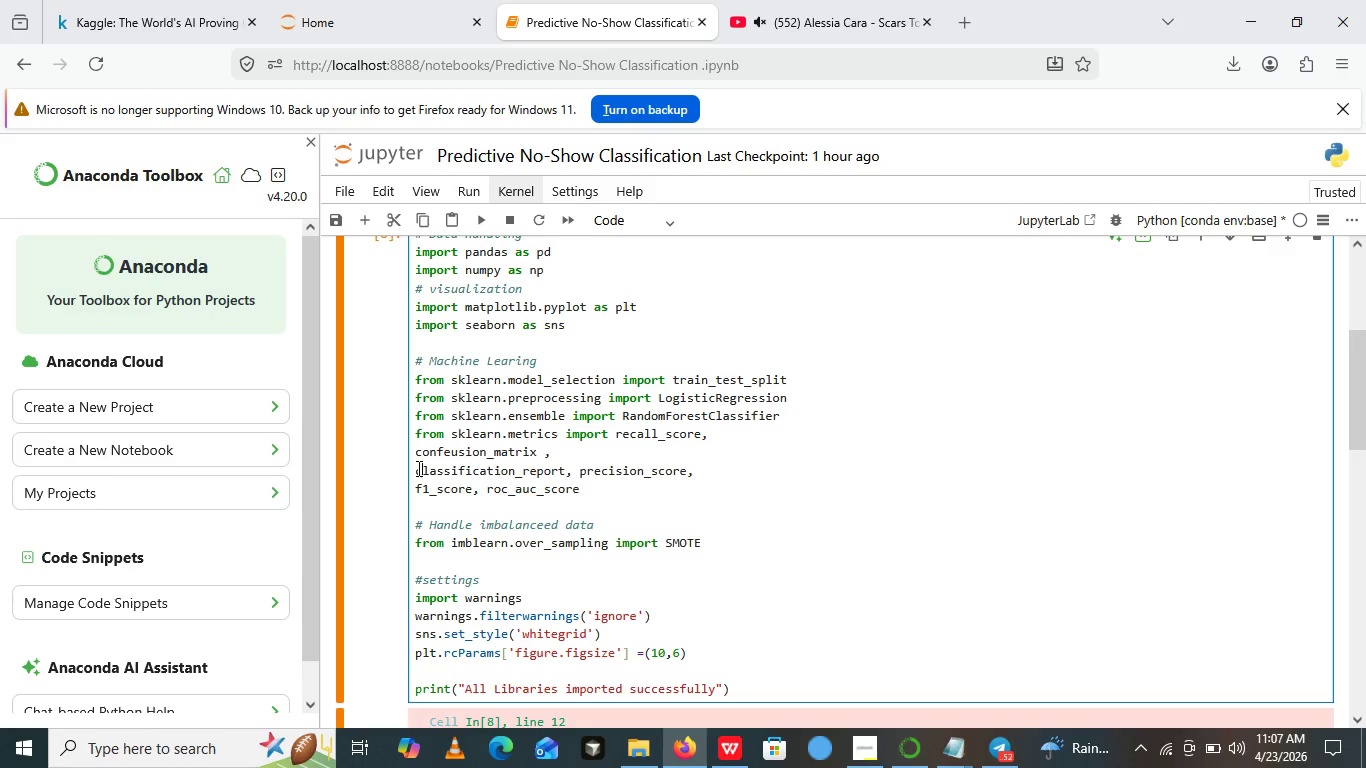 
left_click([417, 468])
 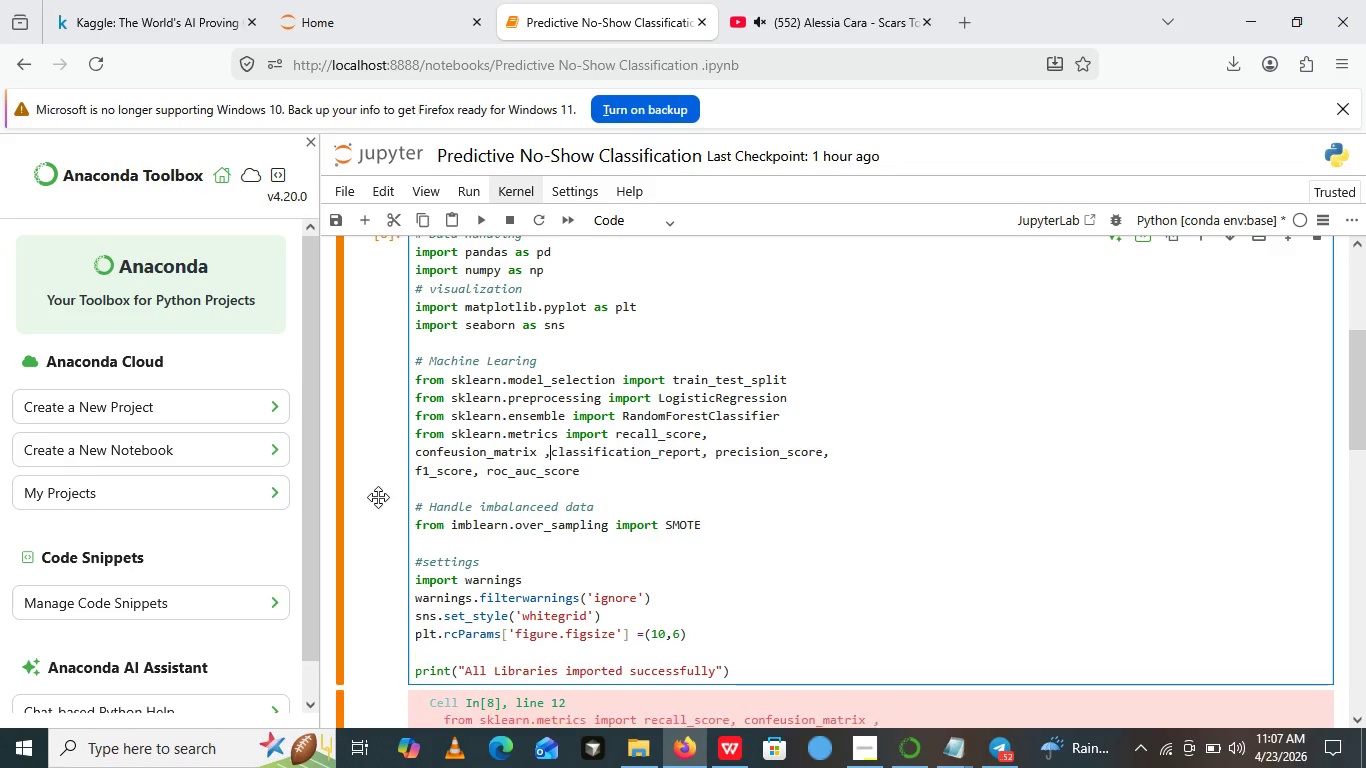 
key(Backspace)
 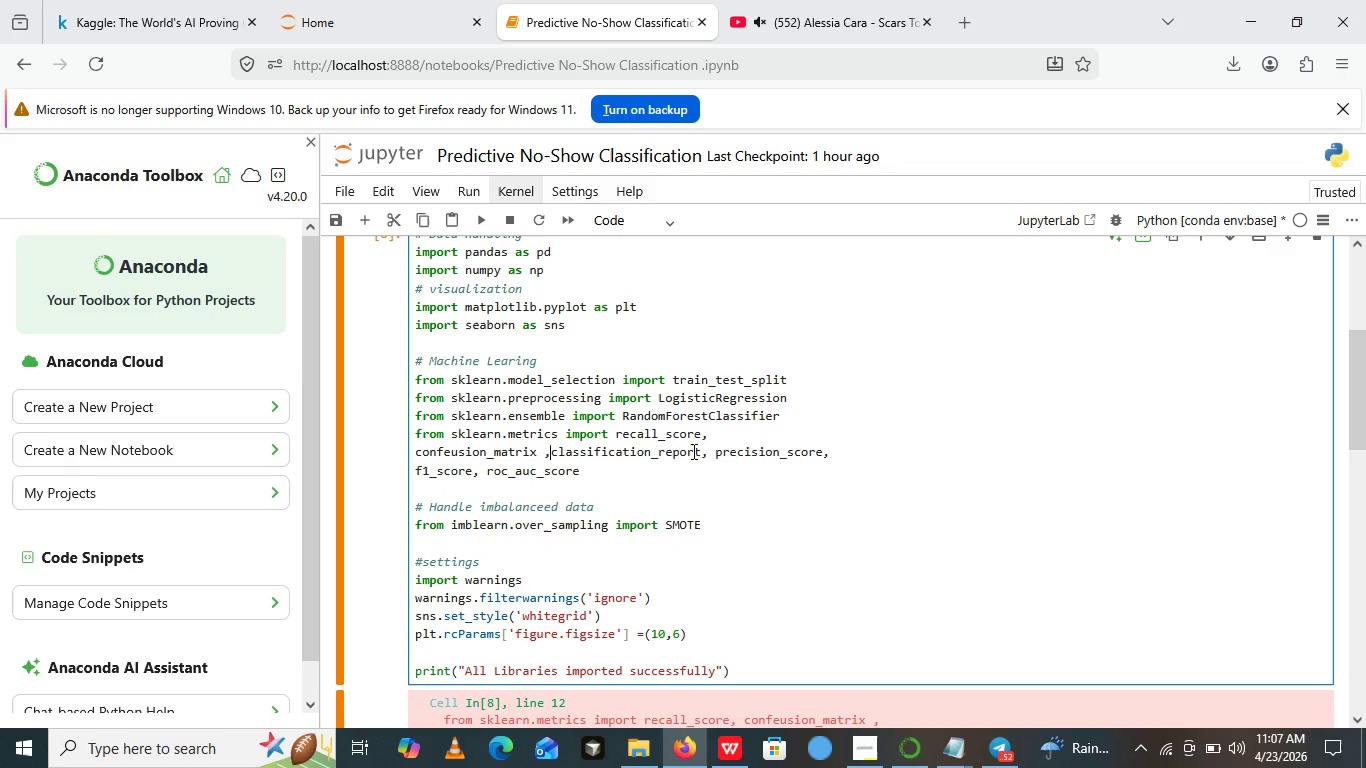 
wait(6.61)
 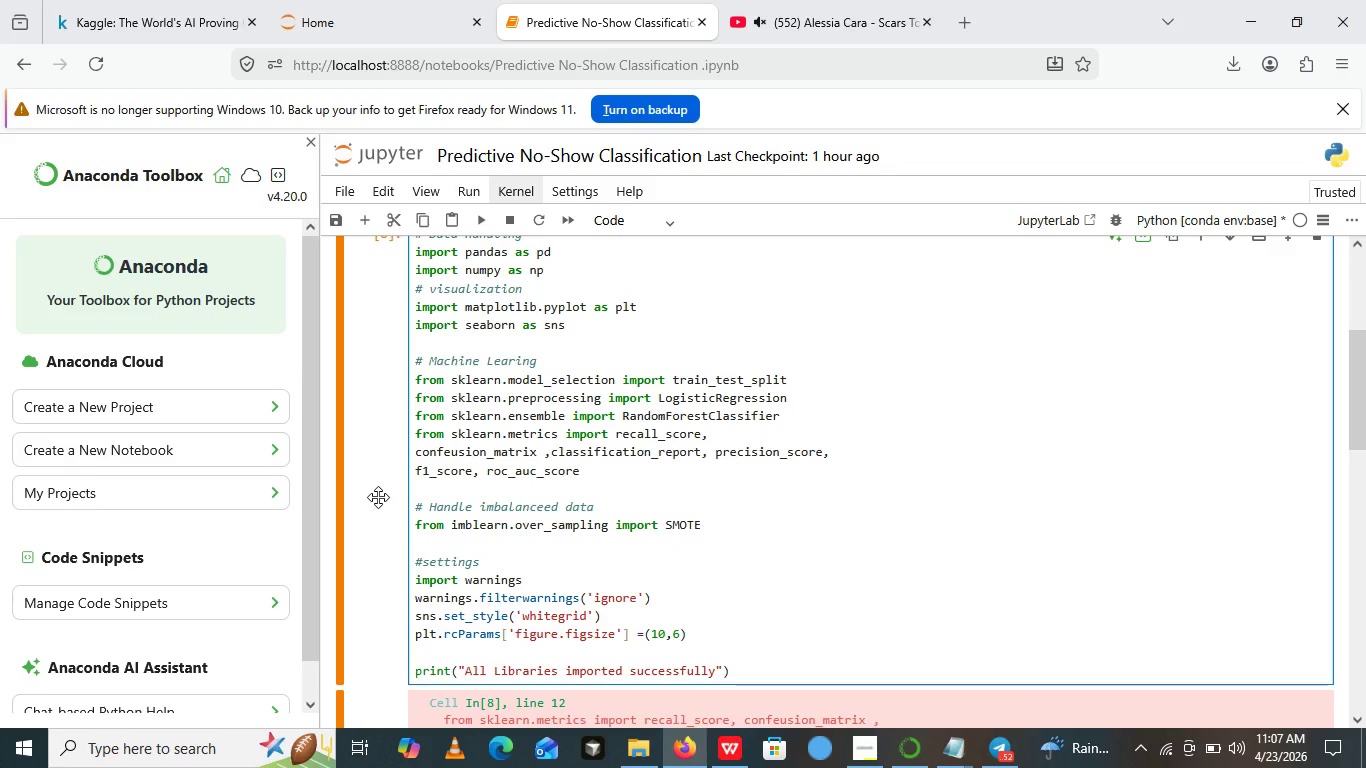 
left_click([713, 453])
 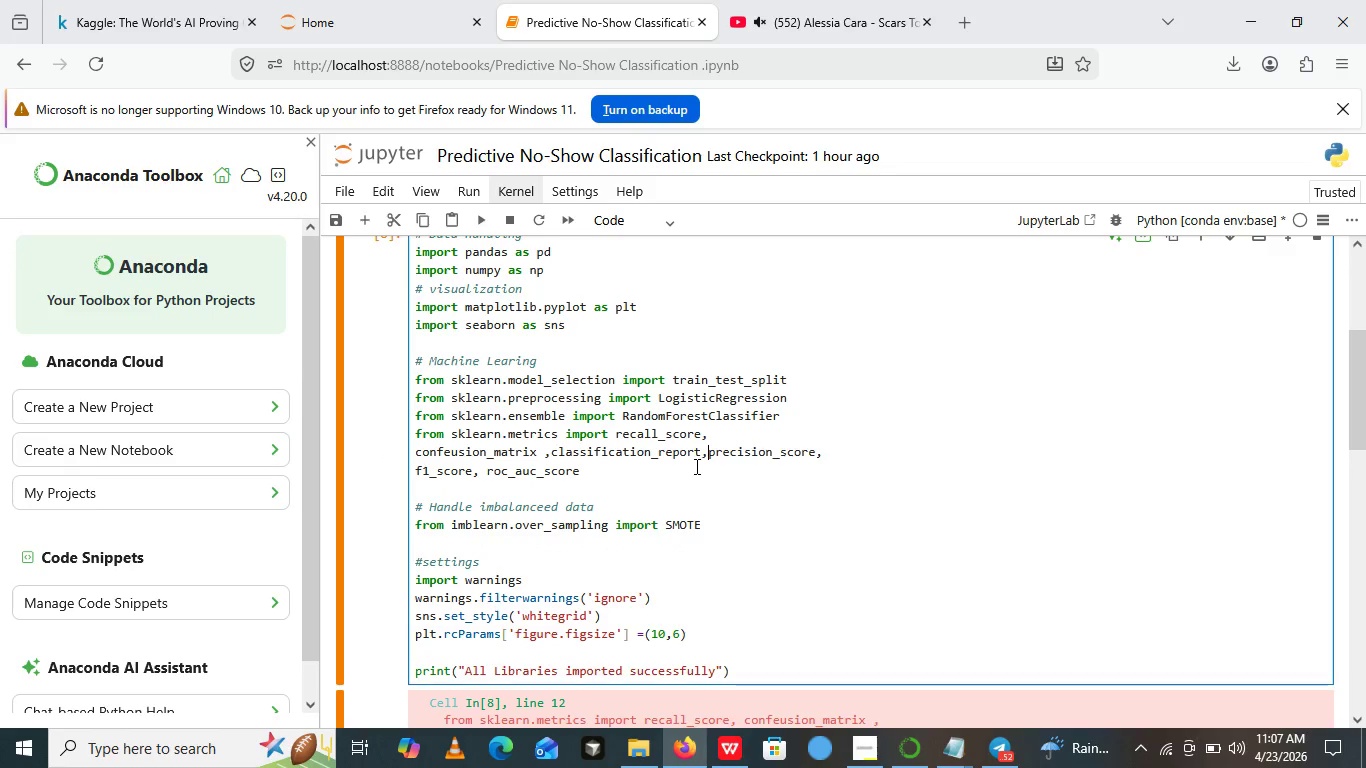 
key(Backspace)
 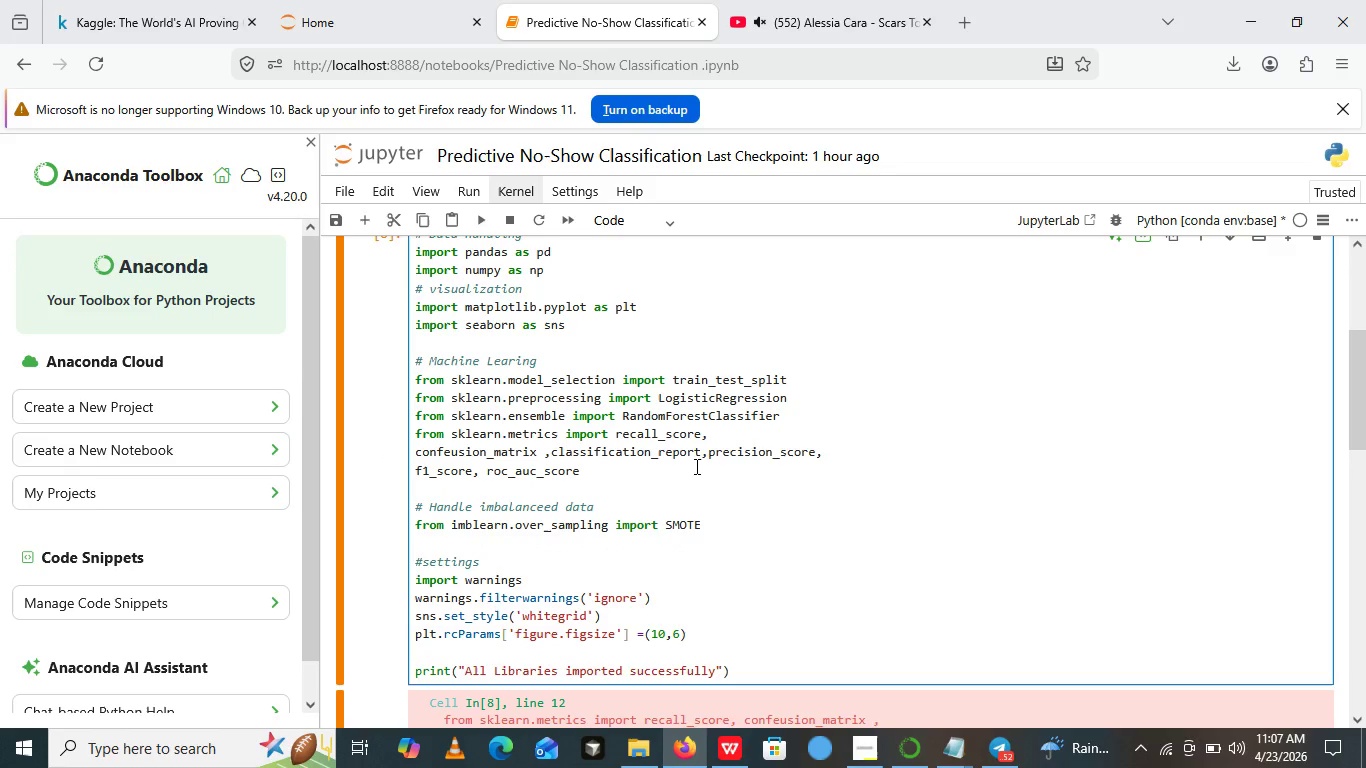 
key(Enter)
 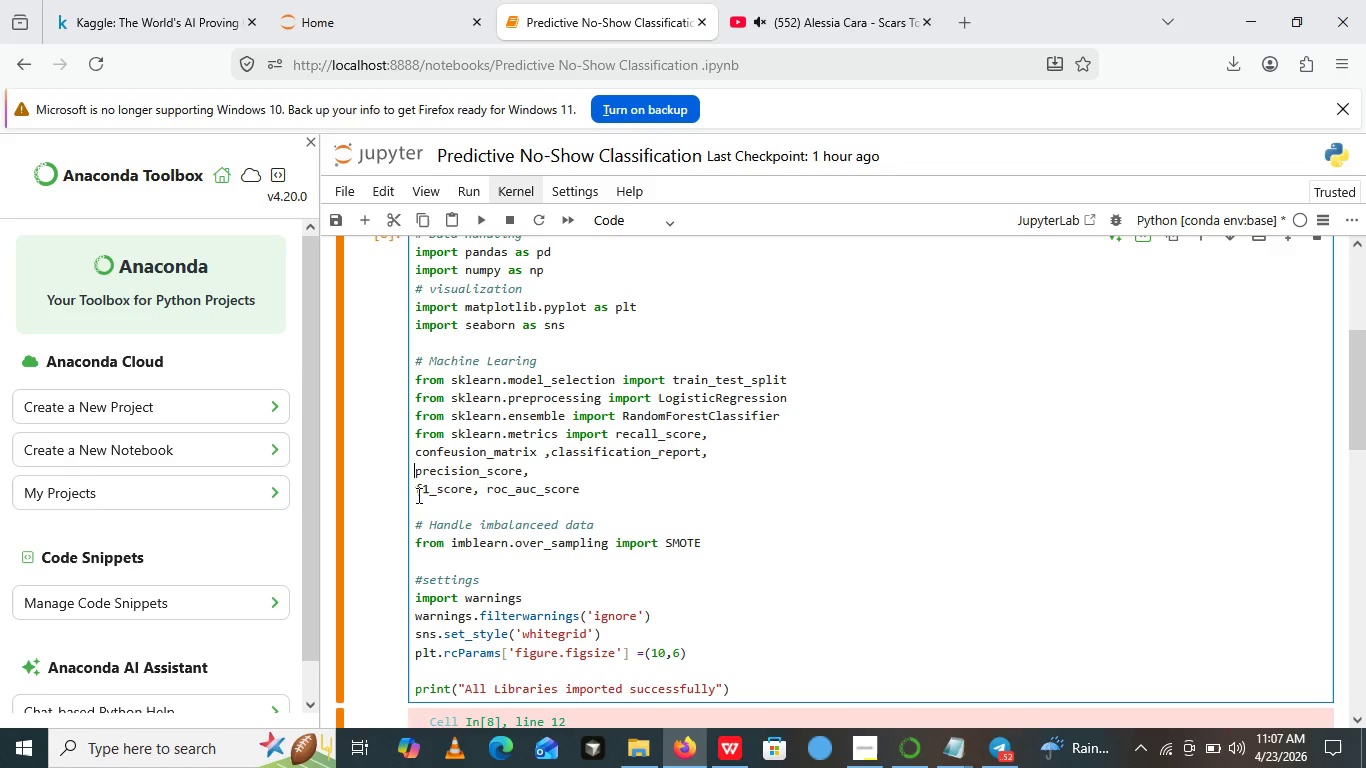 
left_click([417, 495])
 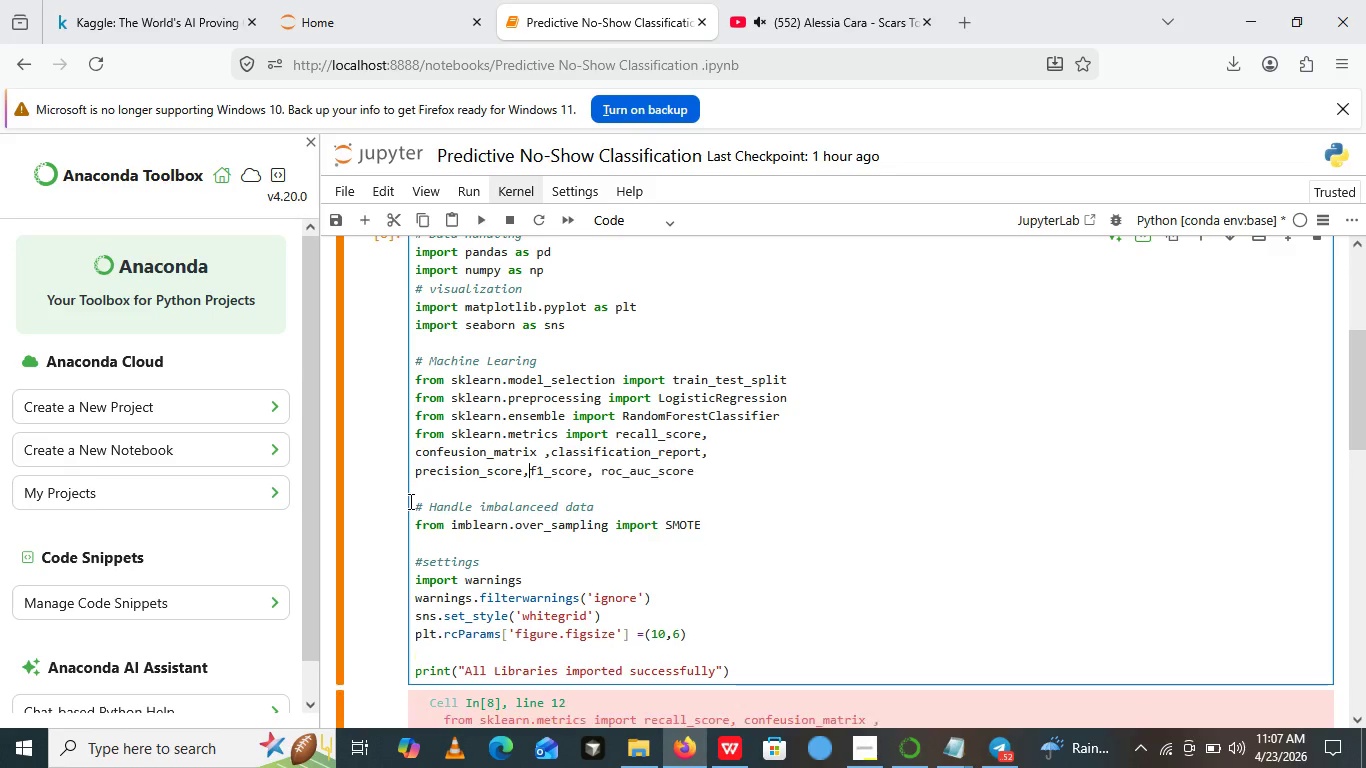 
key(Backspace)
 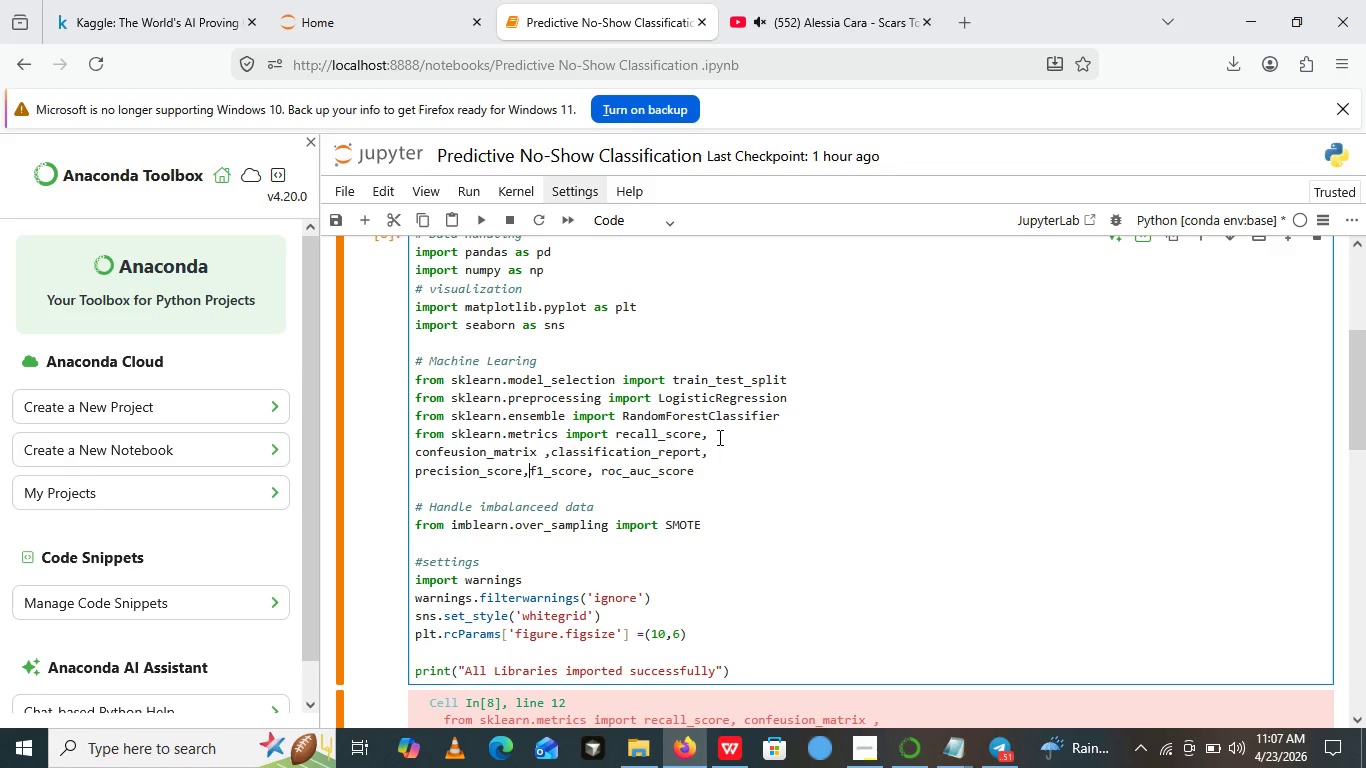 
wait(11.97)
 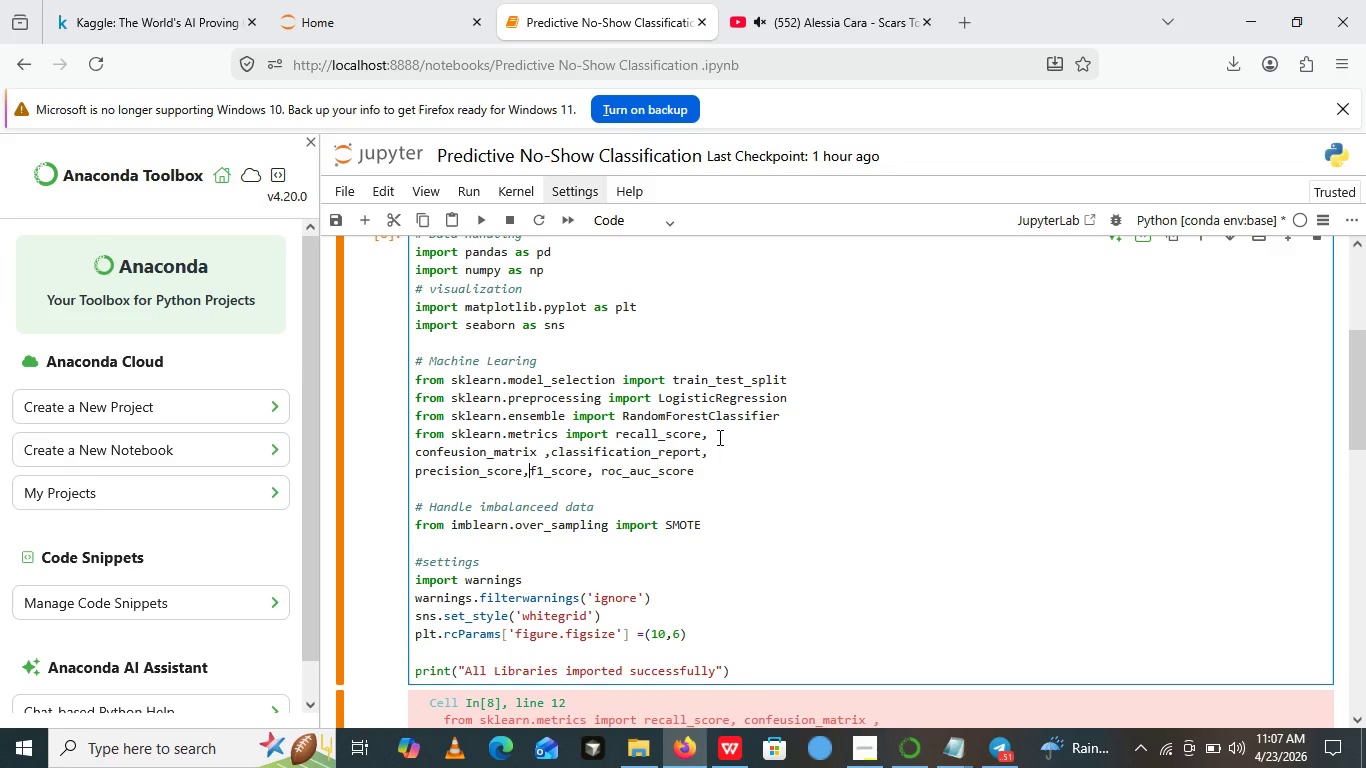 
left_click([470, 221])
 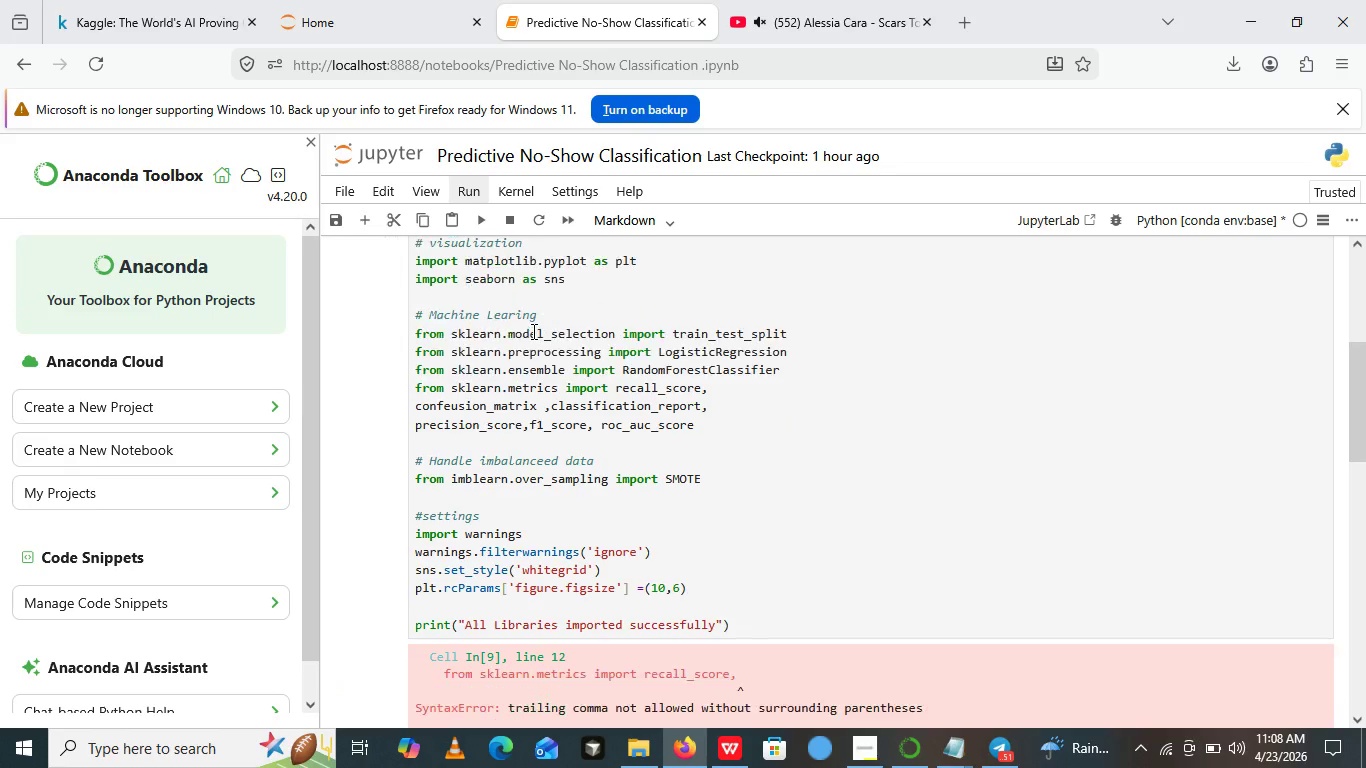 
scroll: coordinate [533, 335], scroll_direction: down, amount: 2.0
 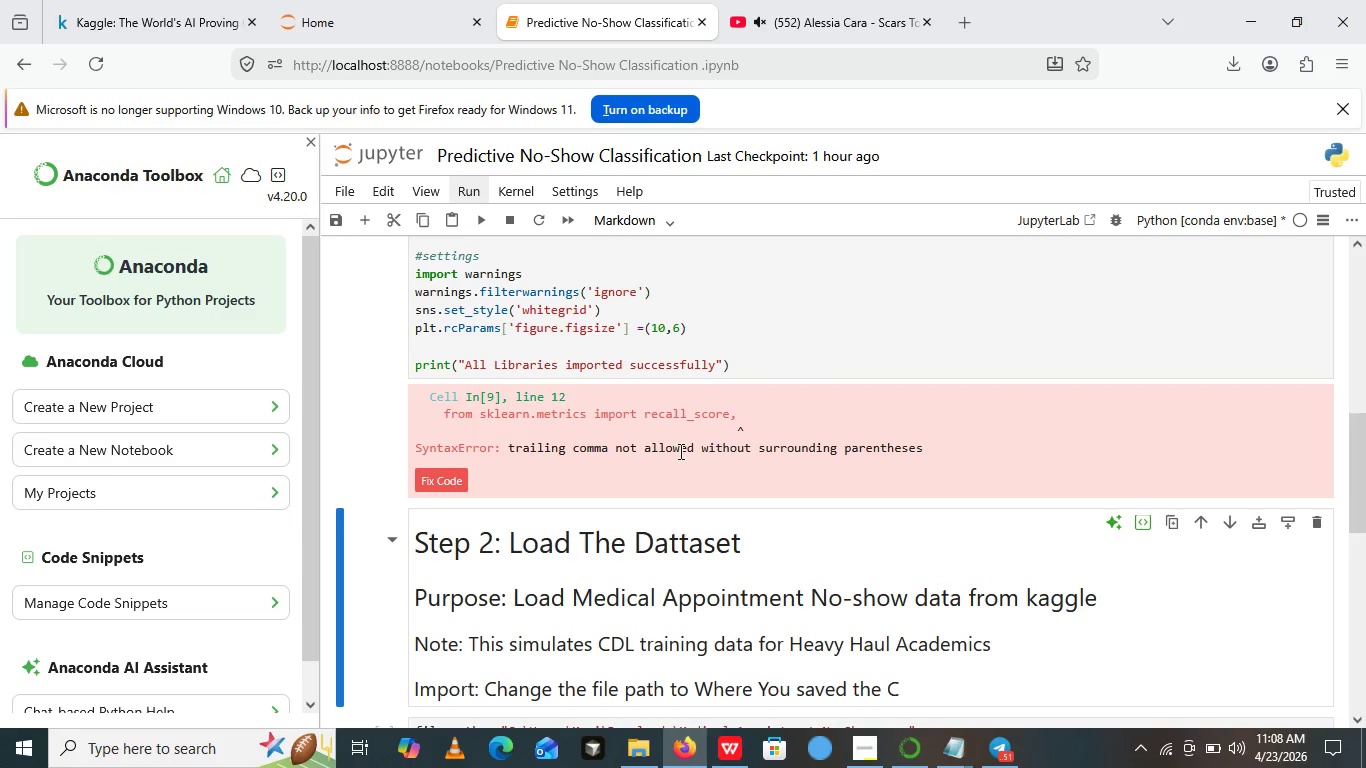 
scroll: coordinate [661, 307], scroll_direction: up, amount: 1.0
 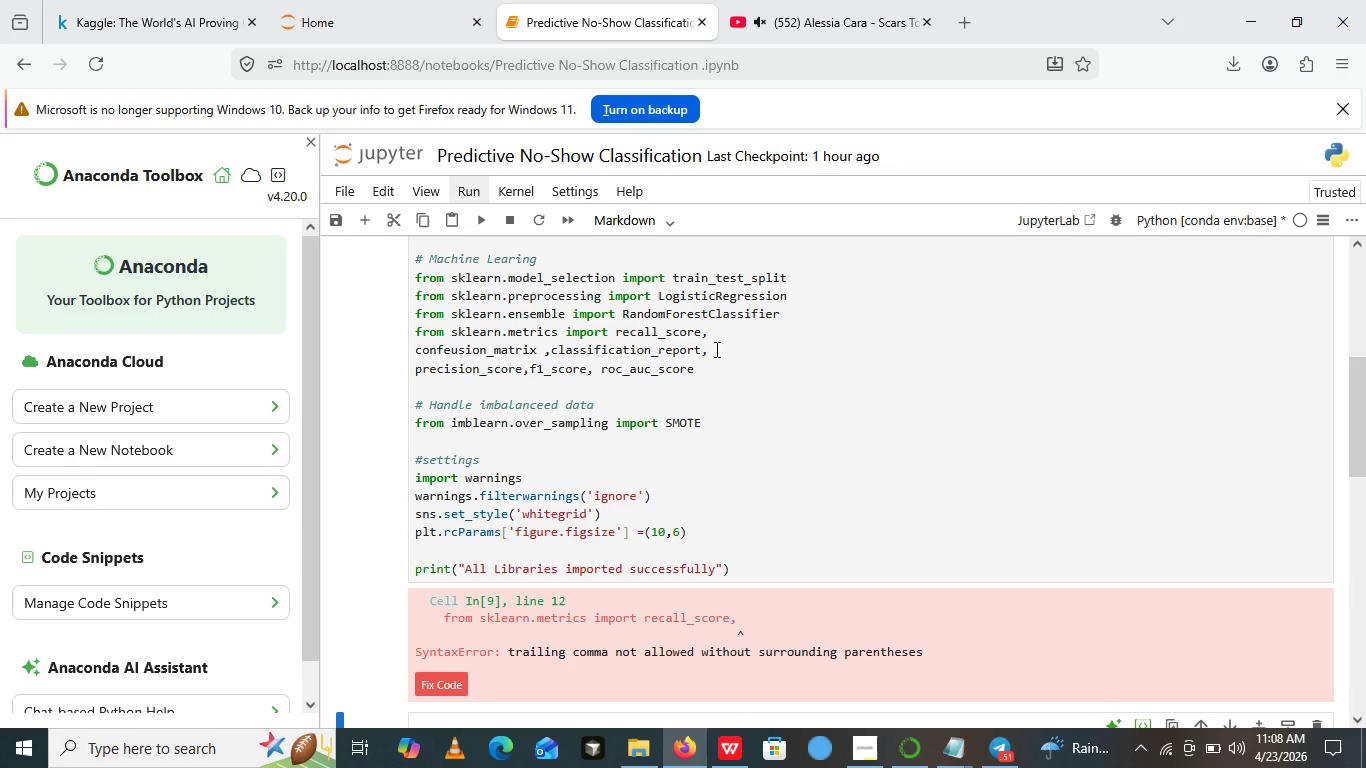 
wait(32.39)
 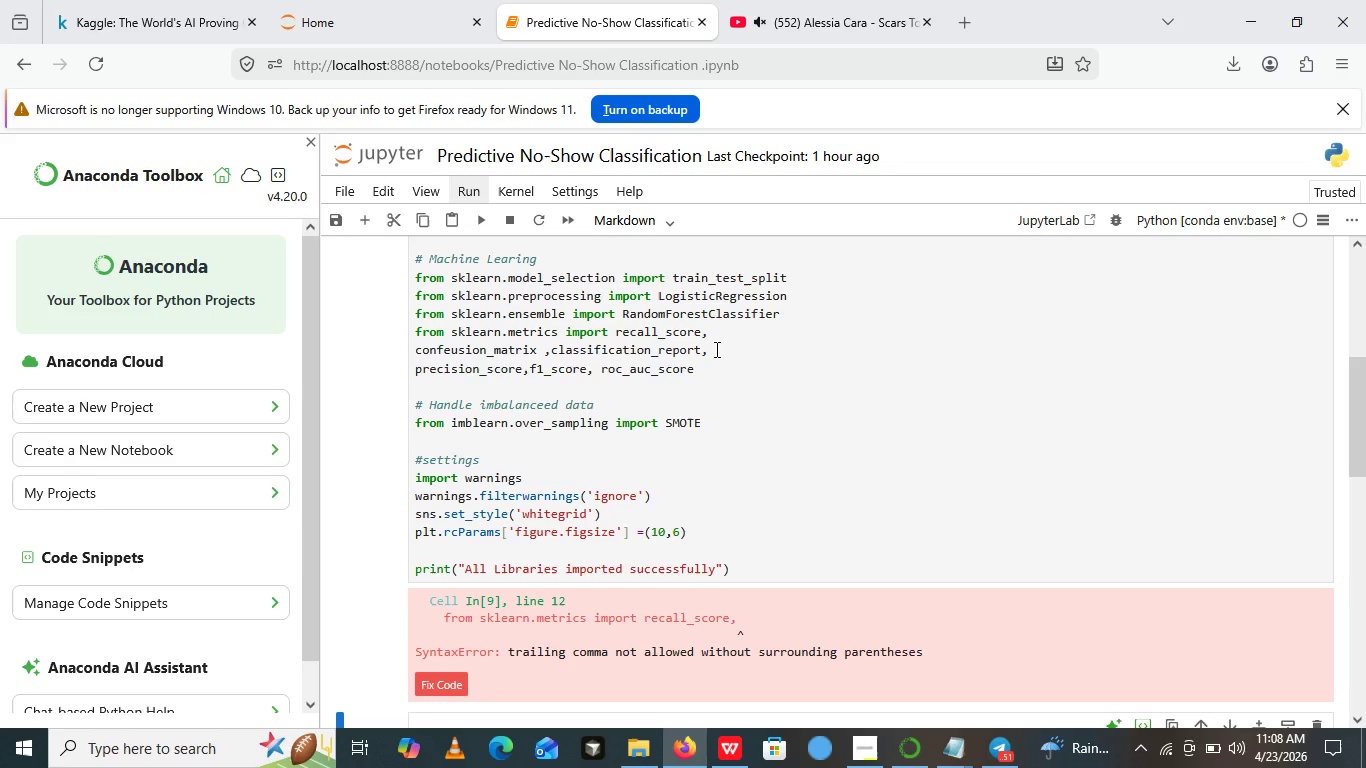 
mouse_move([1003, 760])
 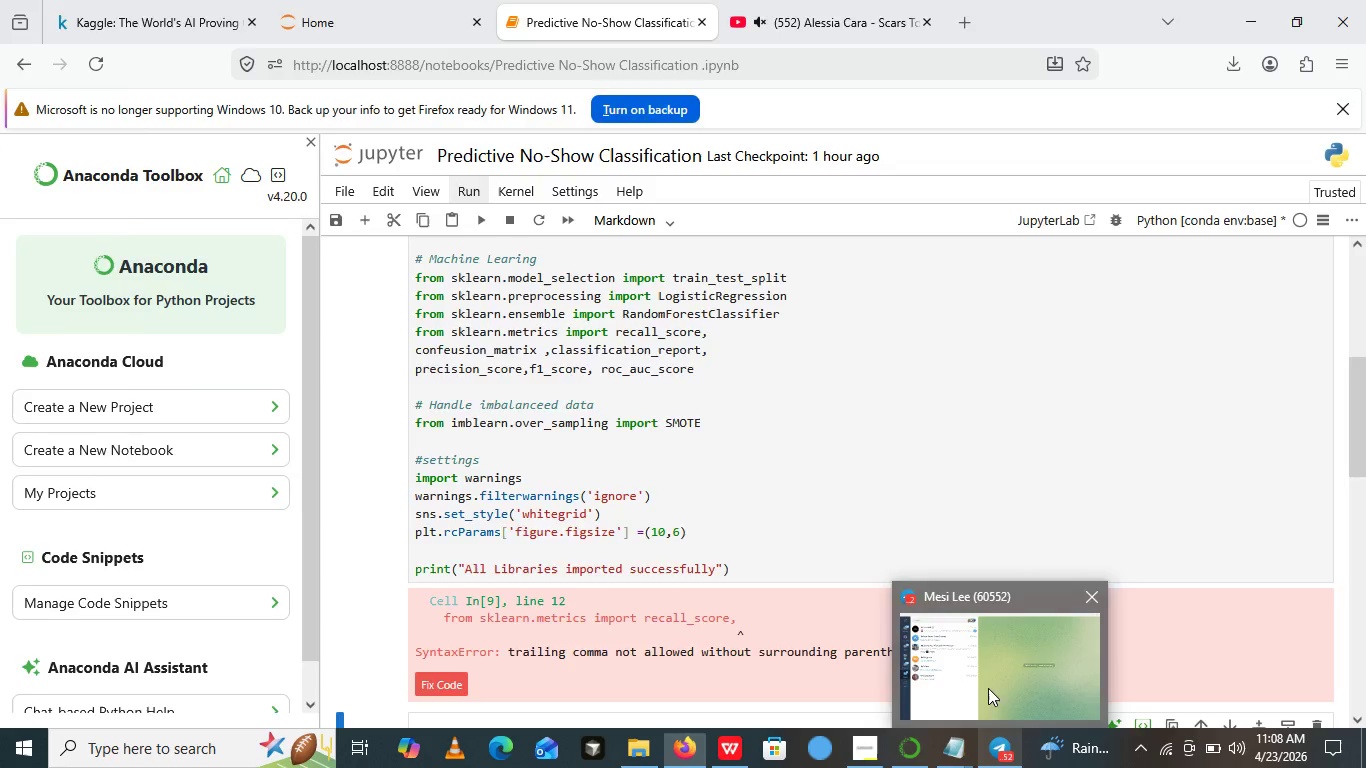 
left_click([988, 688])
 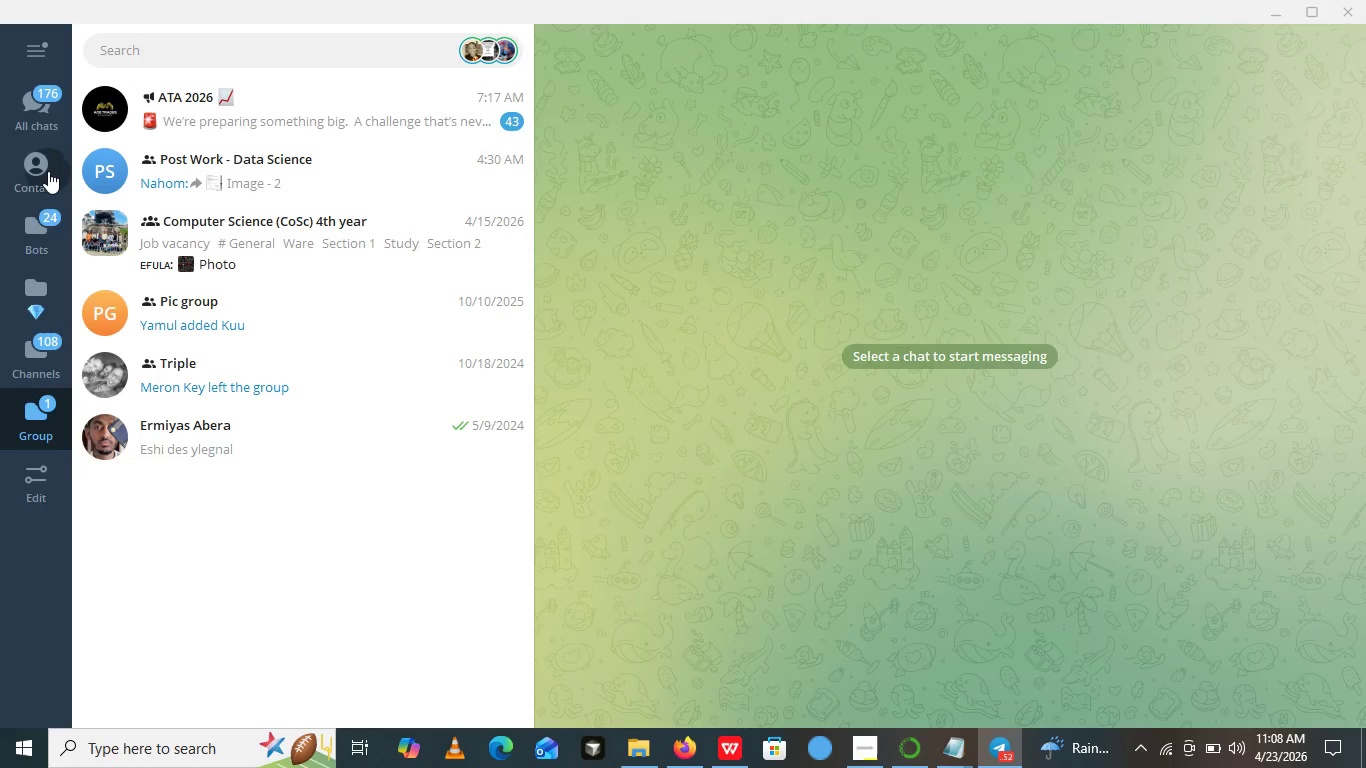 
left_click([48, 171])
 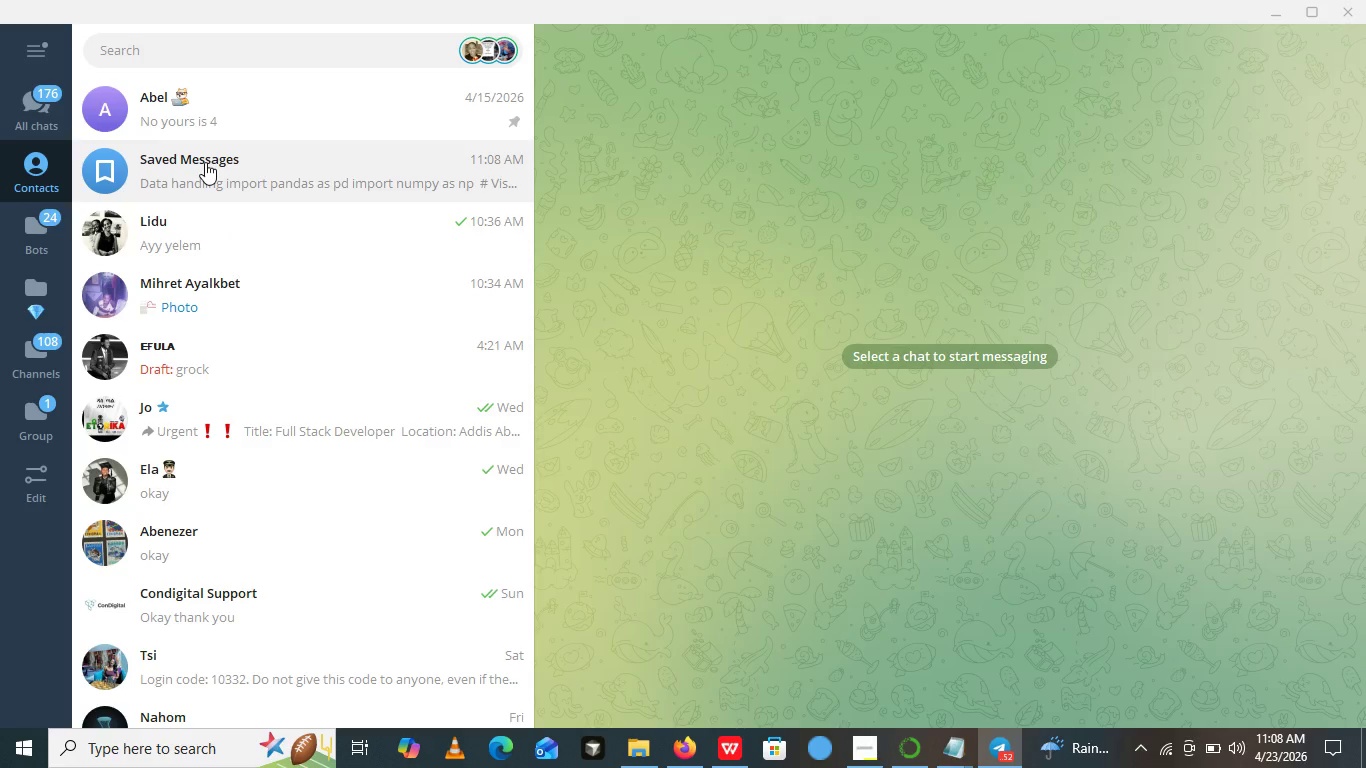 
left_click([205, 162])
 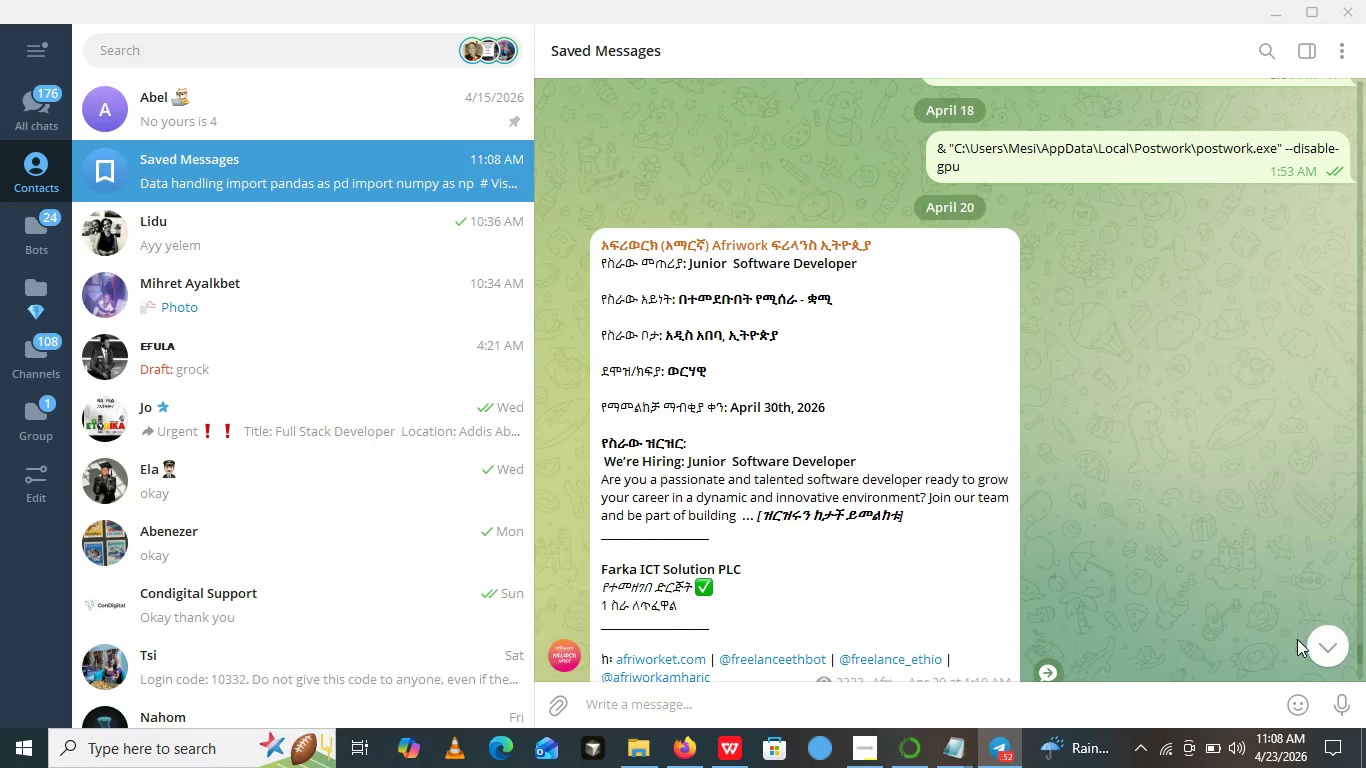 
left_click([1339, 649])
 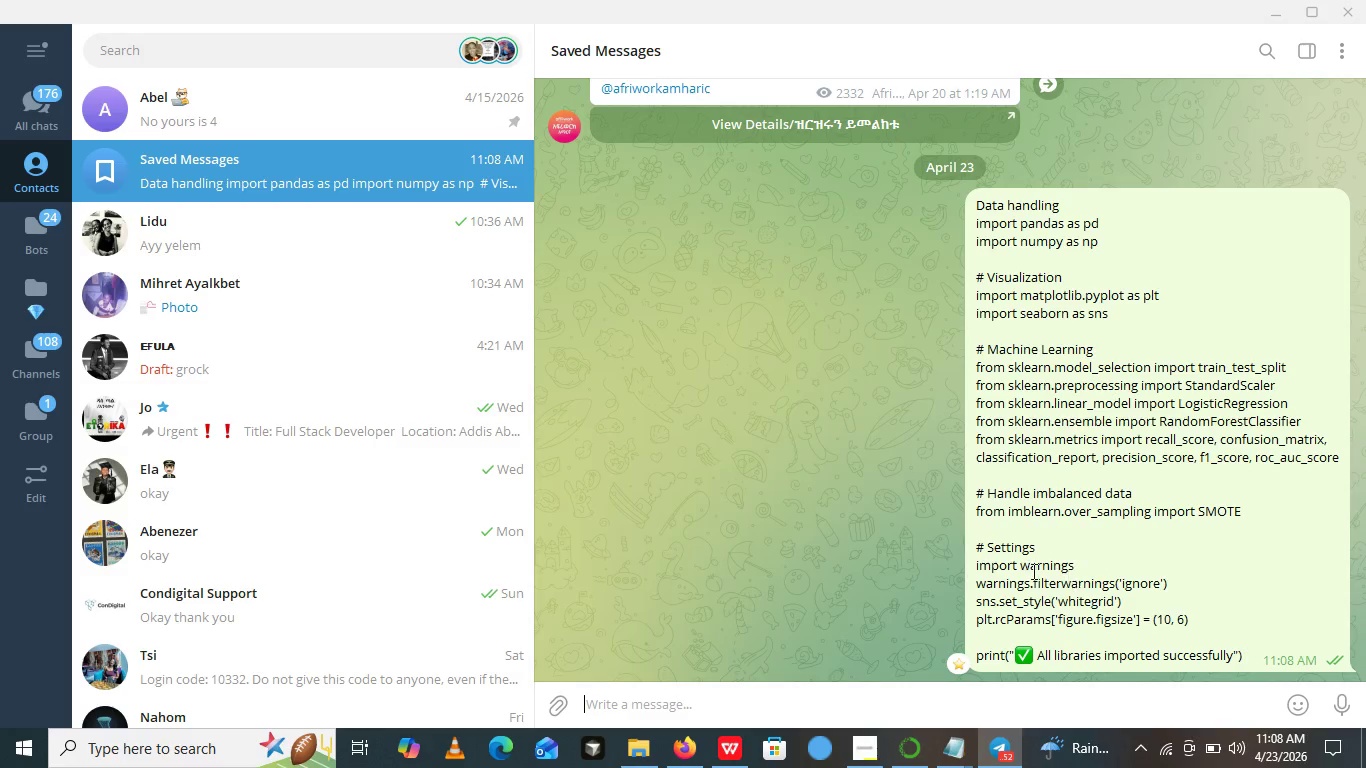 
right_click([1025, 571])
 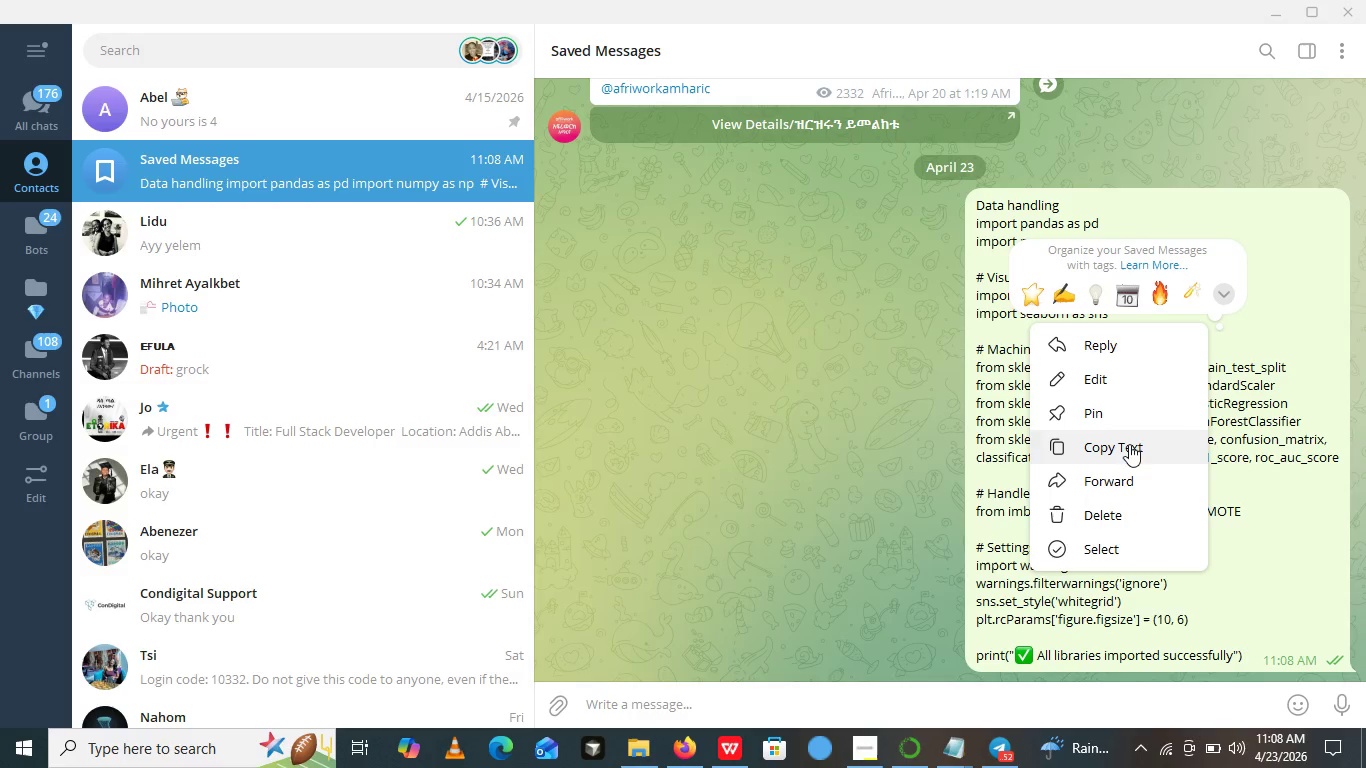 
left_click([1129, 444])
 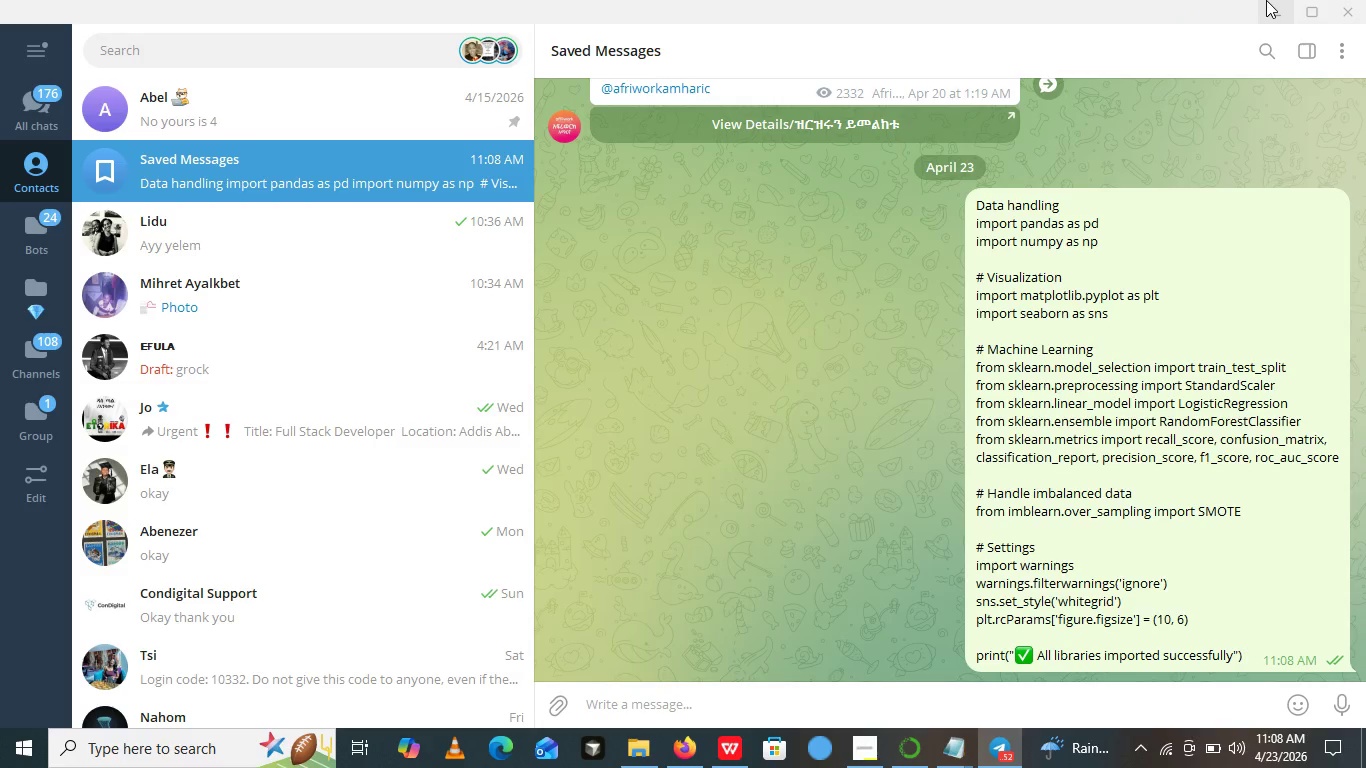 
left_click([1266, 0])
 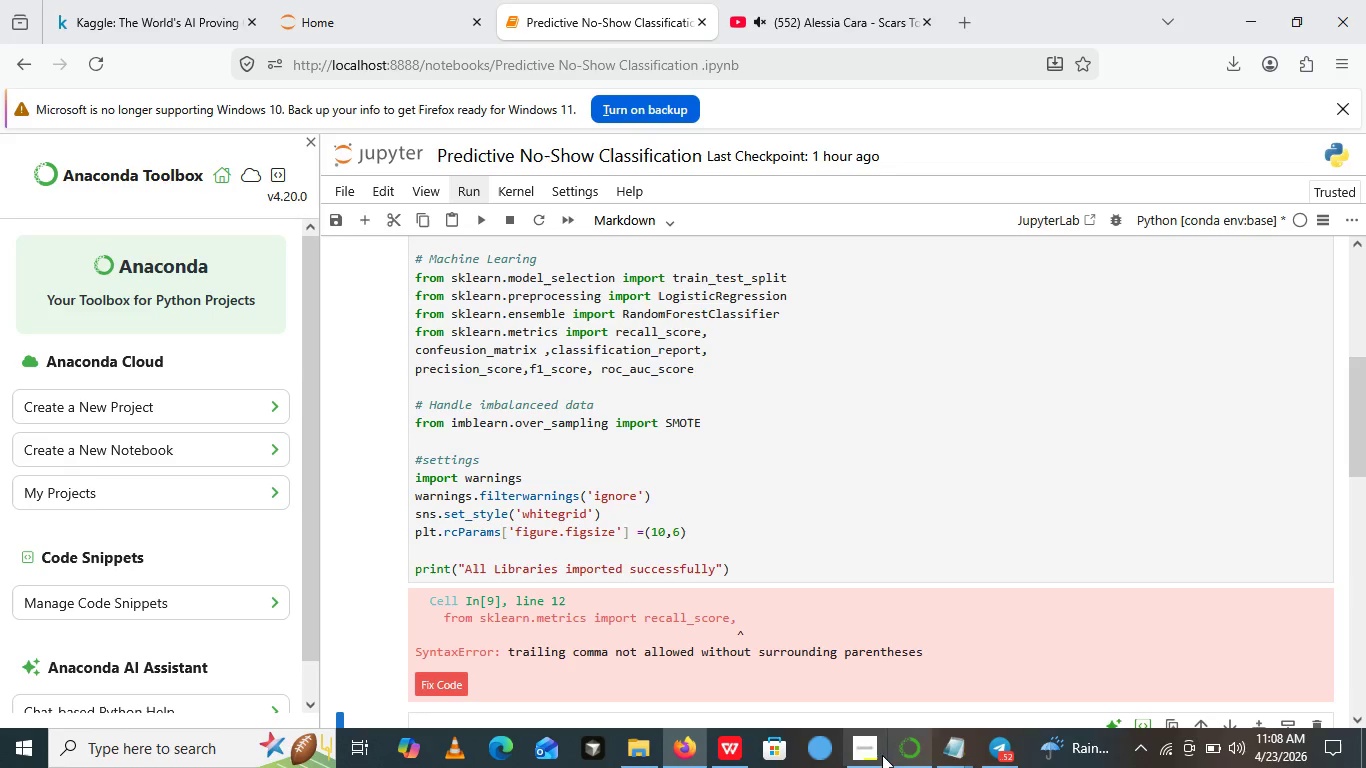 
left_click([880, 759])